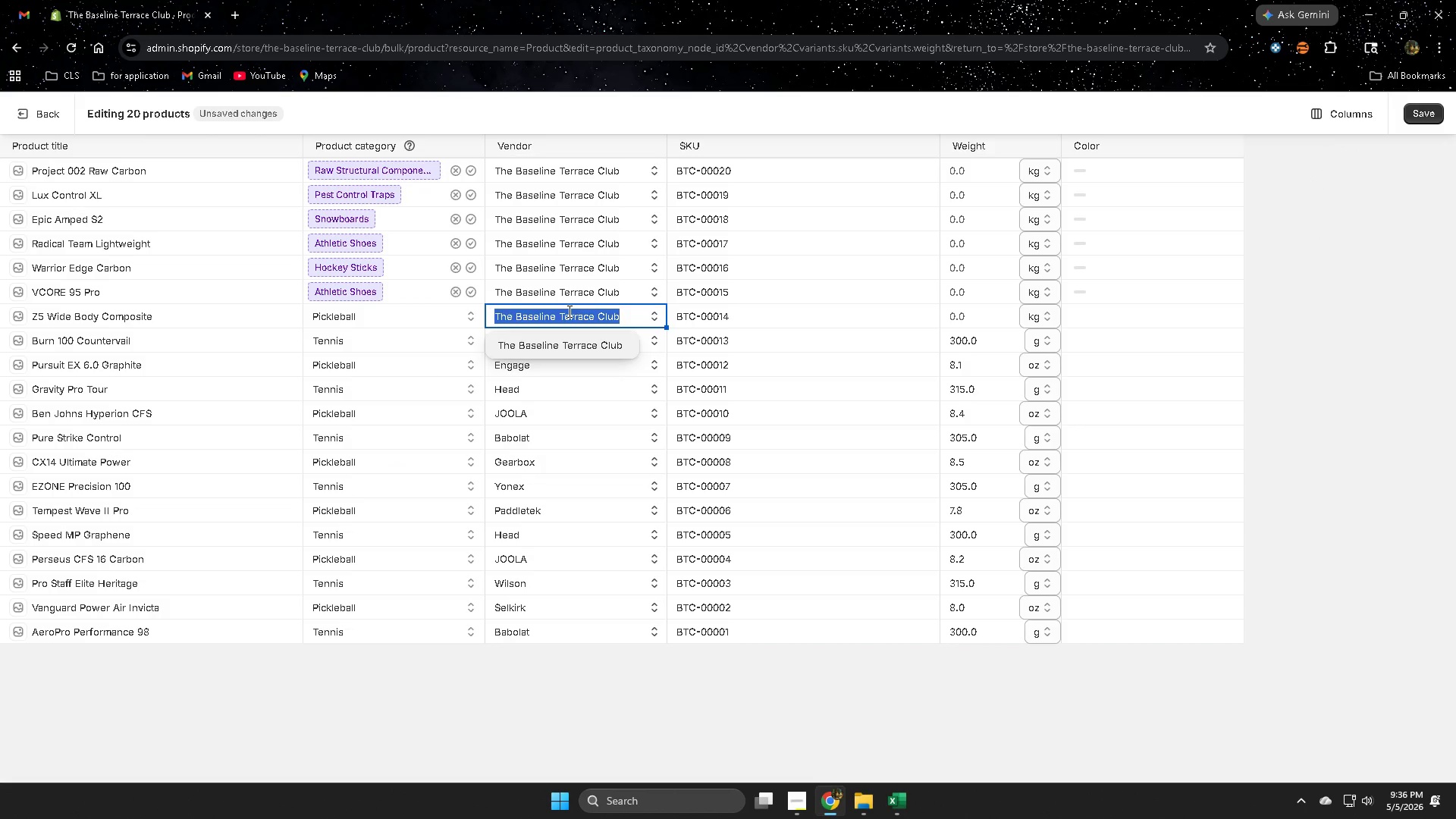 
key(Control+ControlLeft)
 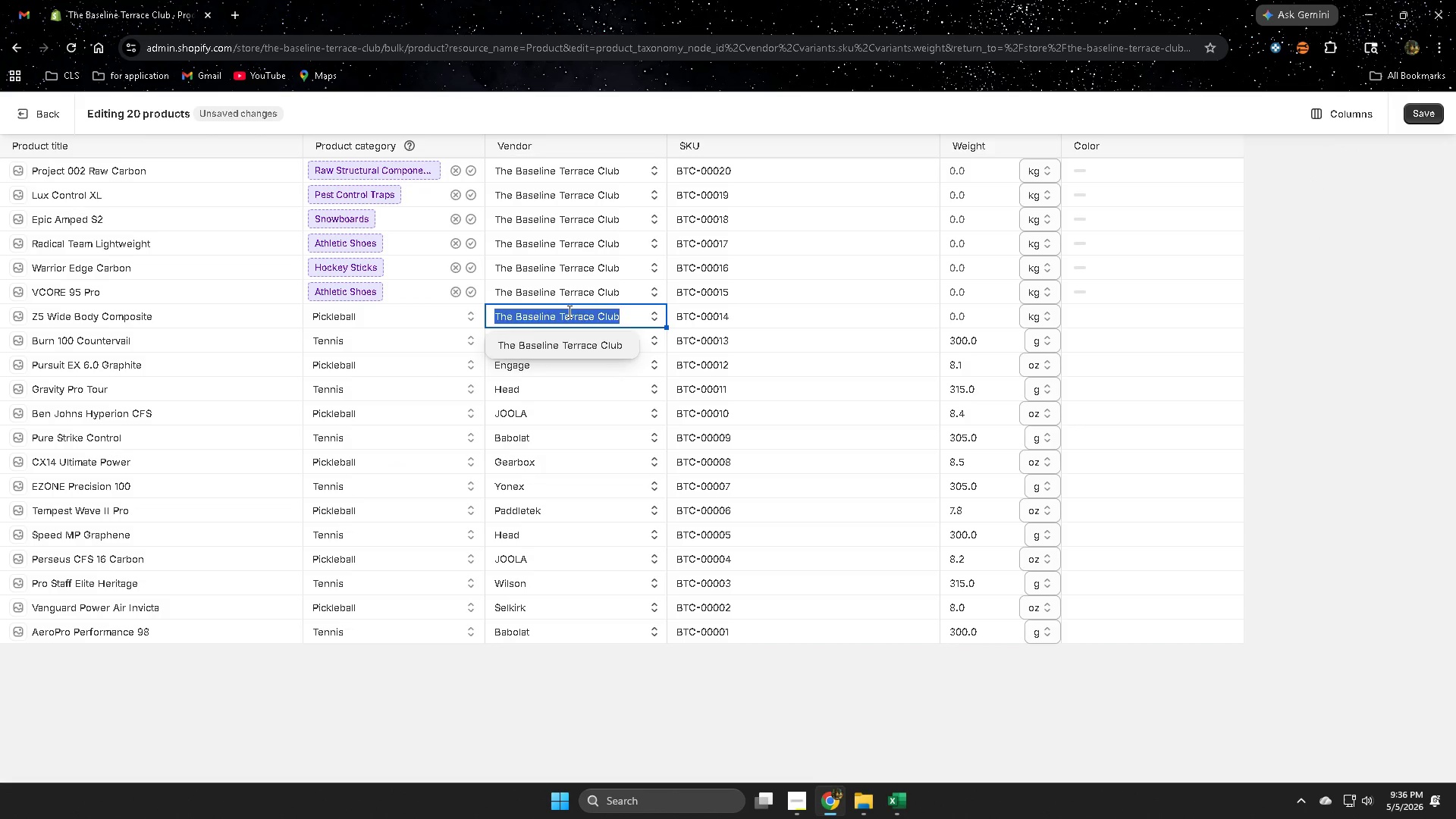 
key(Control+V)
 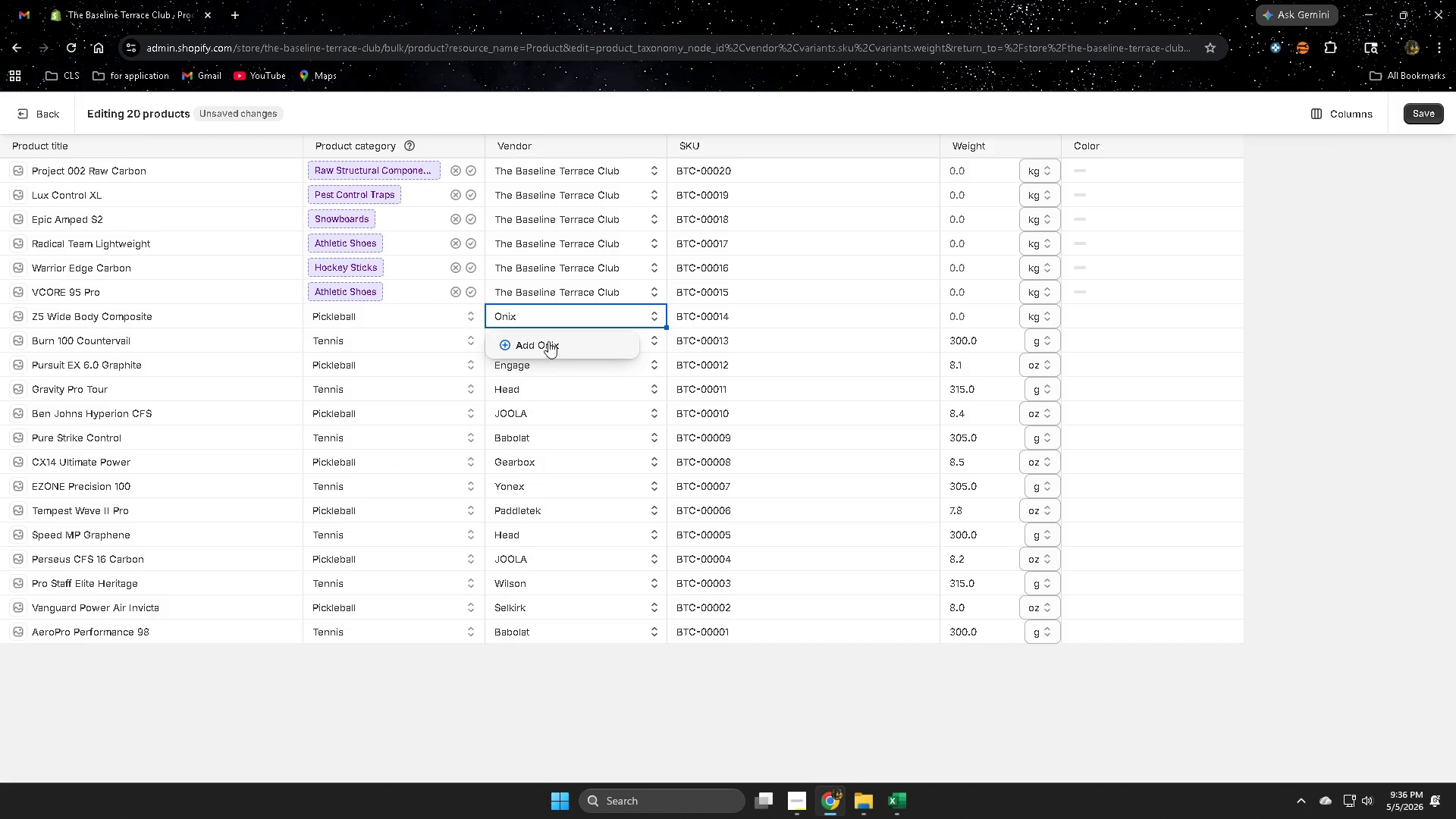 
left_click([545, 344])
 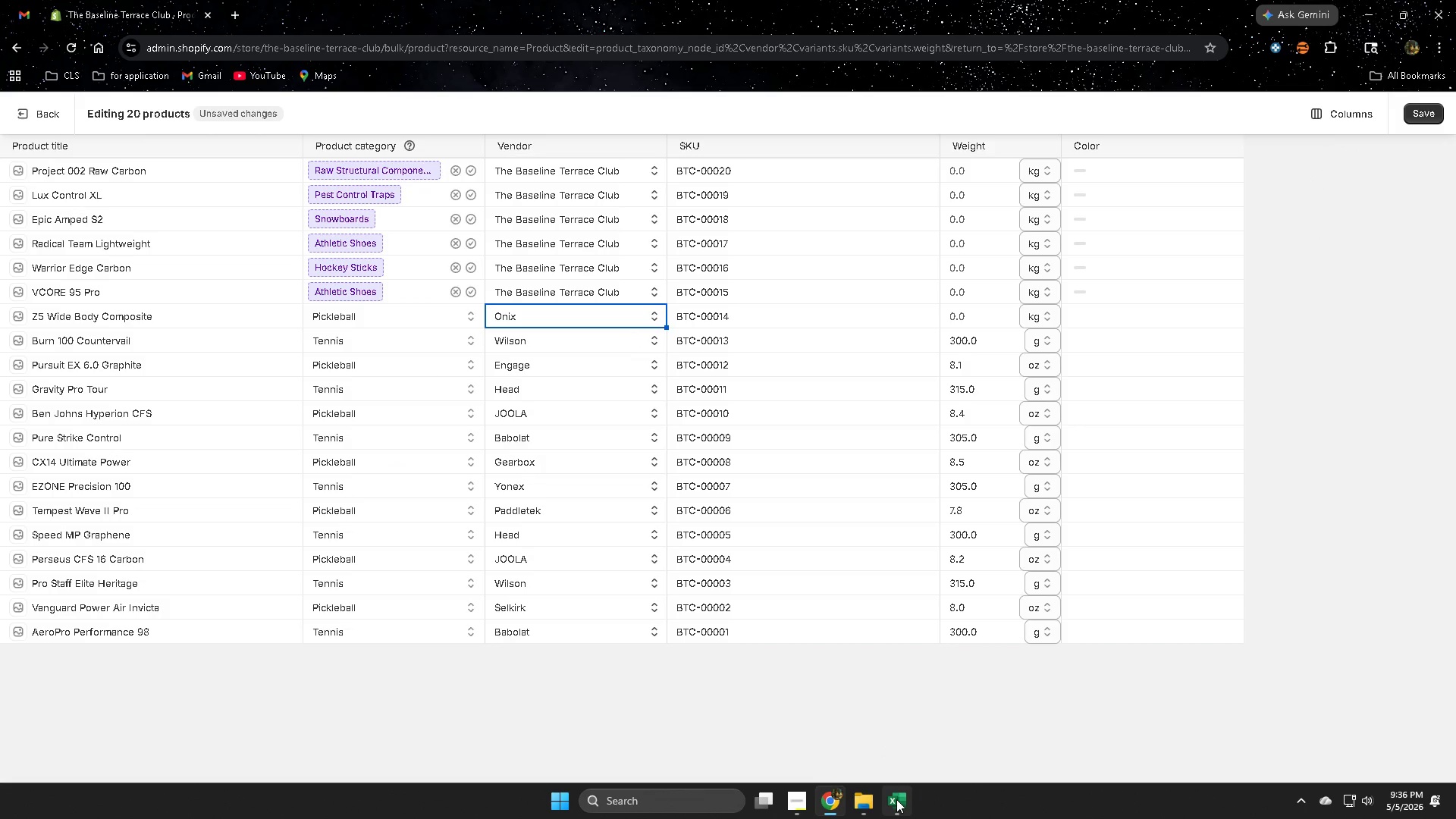 
left_click([896, 799])
 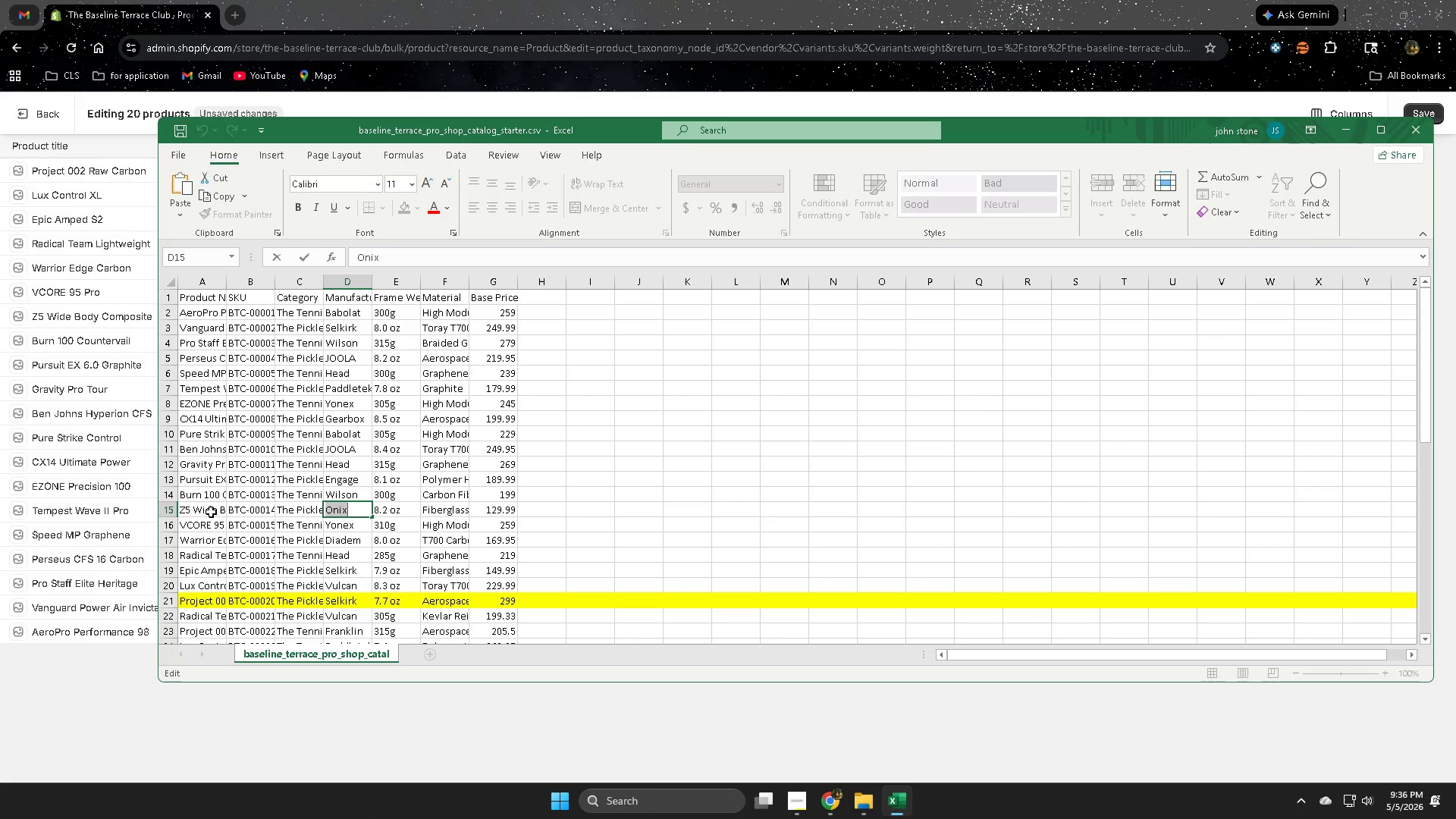 
double_click([411, 513])
 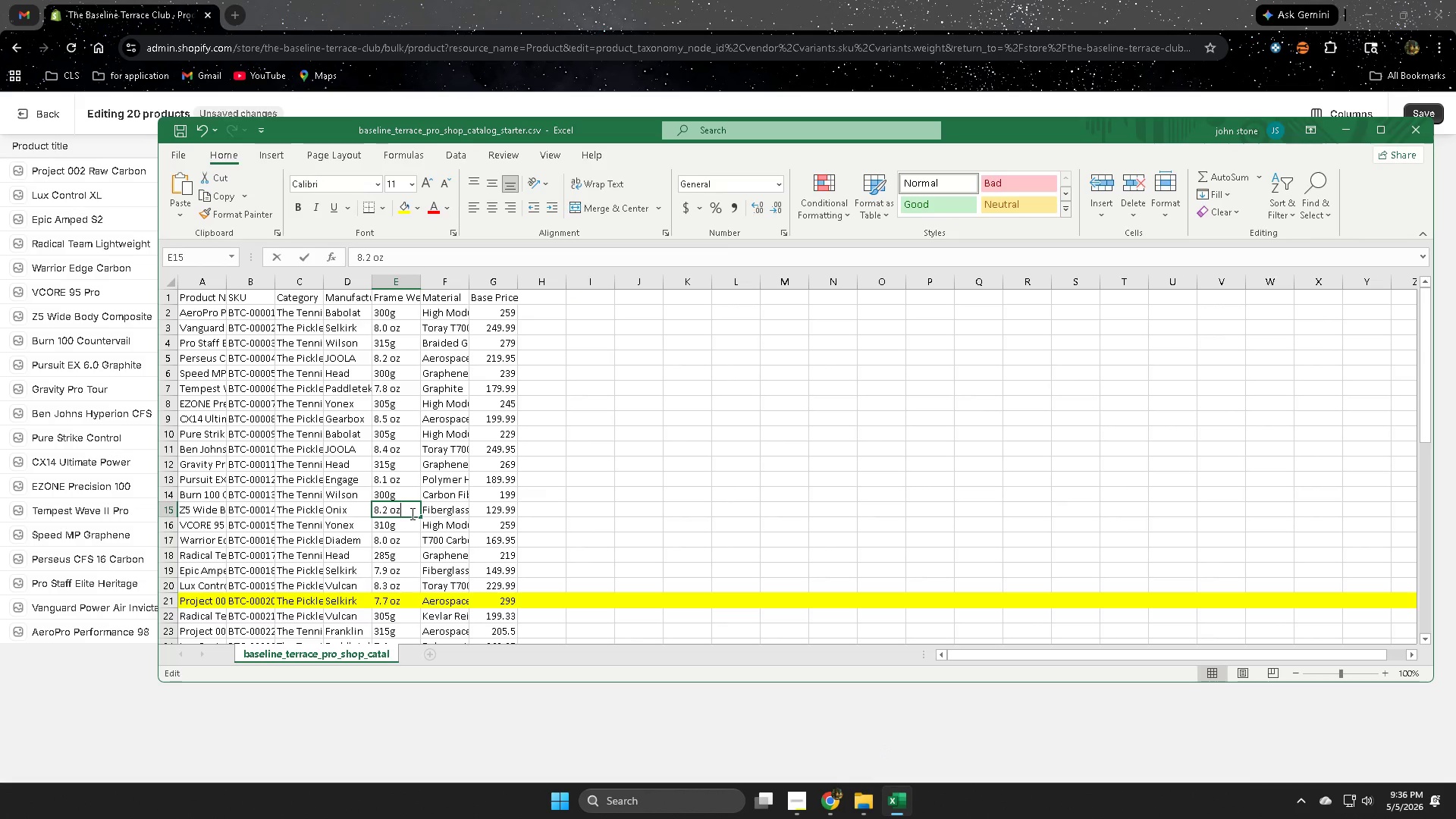 
triple_click([411, 513])
 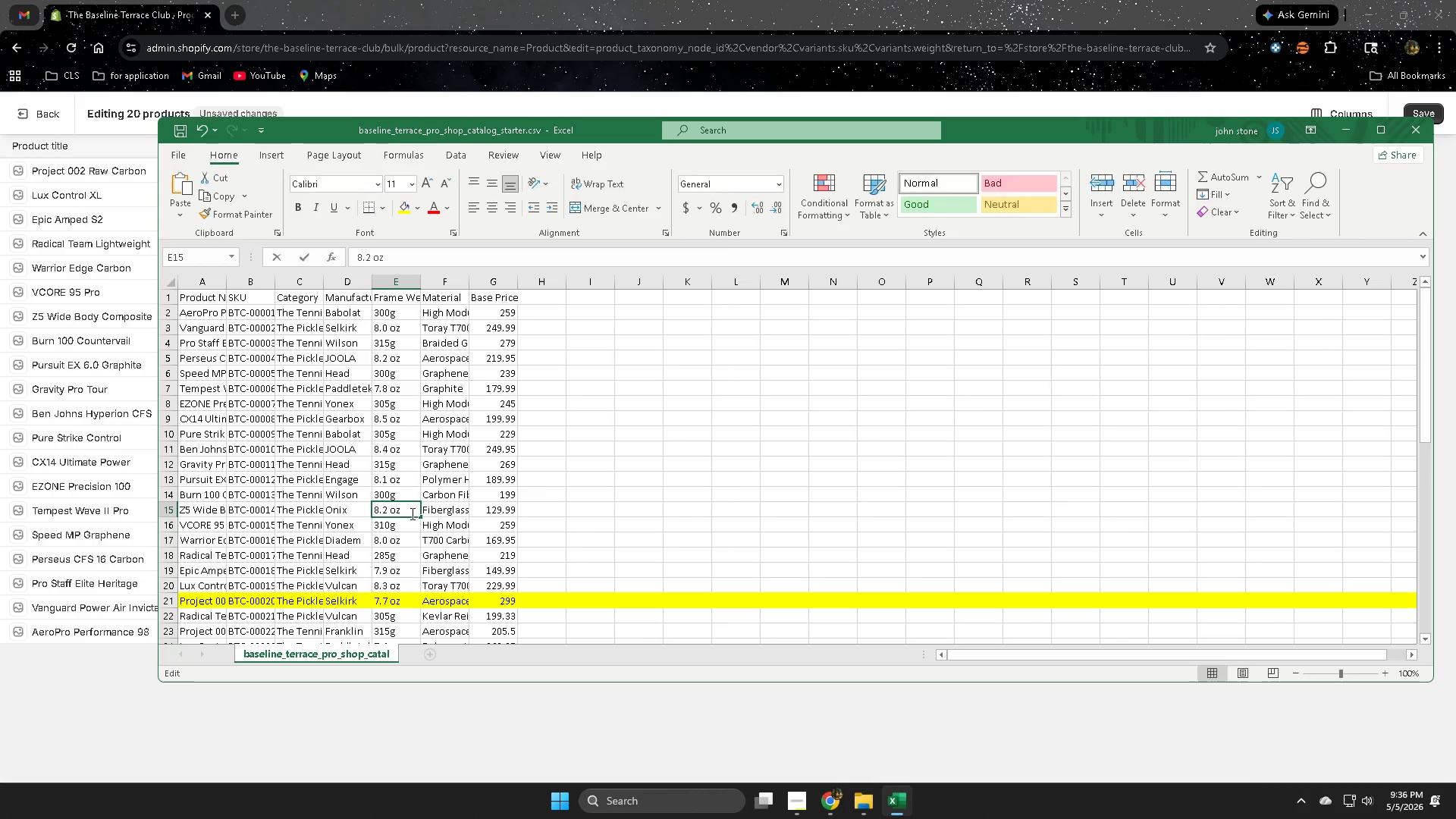 
triple_click([411, 513])
 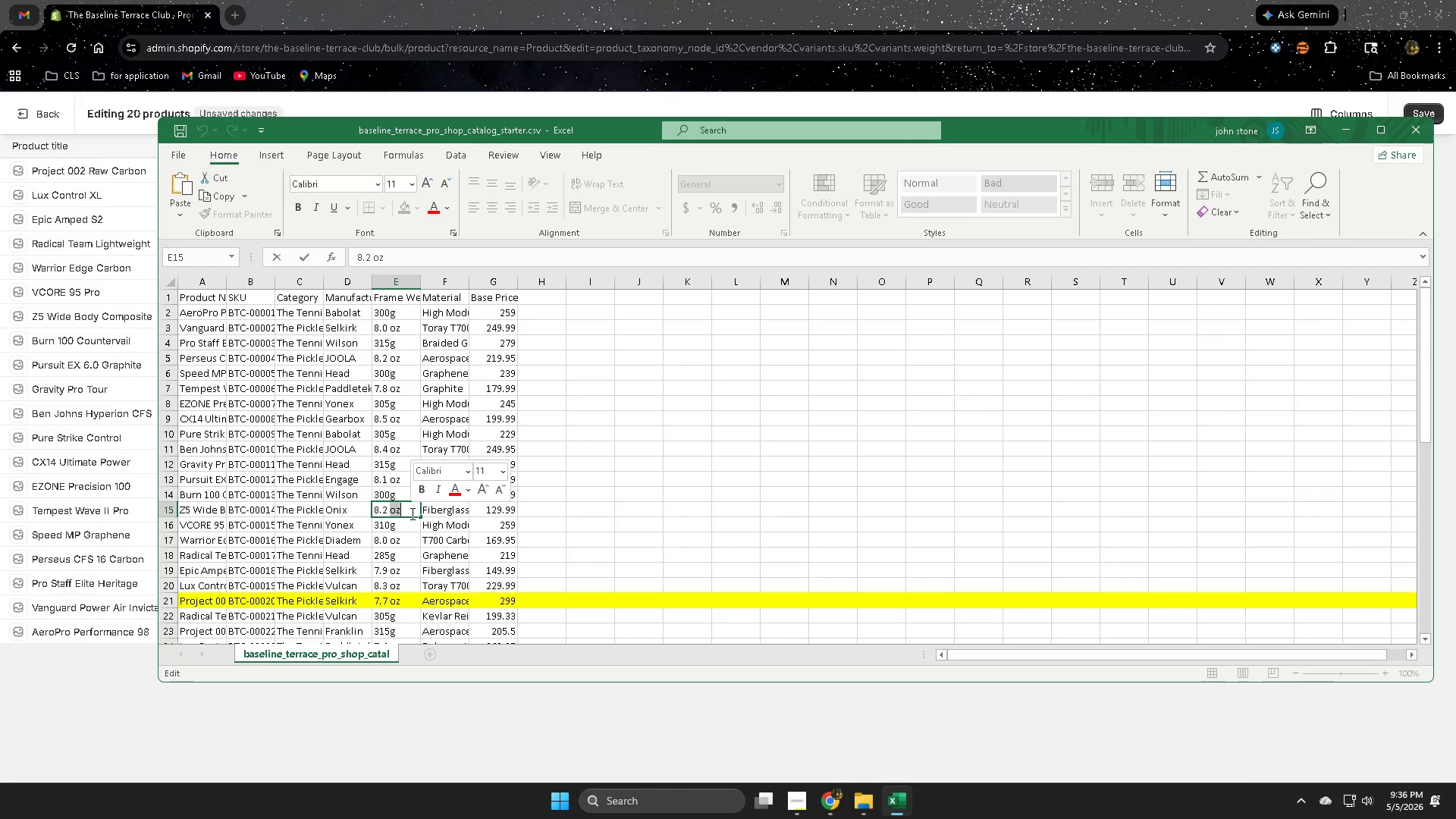 
key(Control+ControlLeft)
 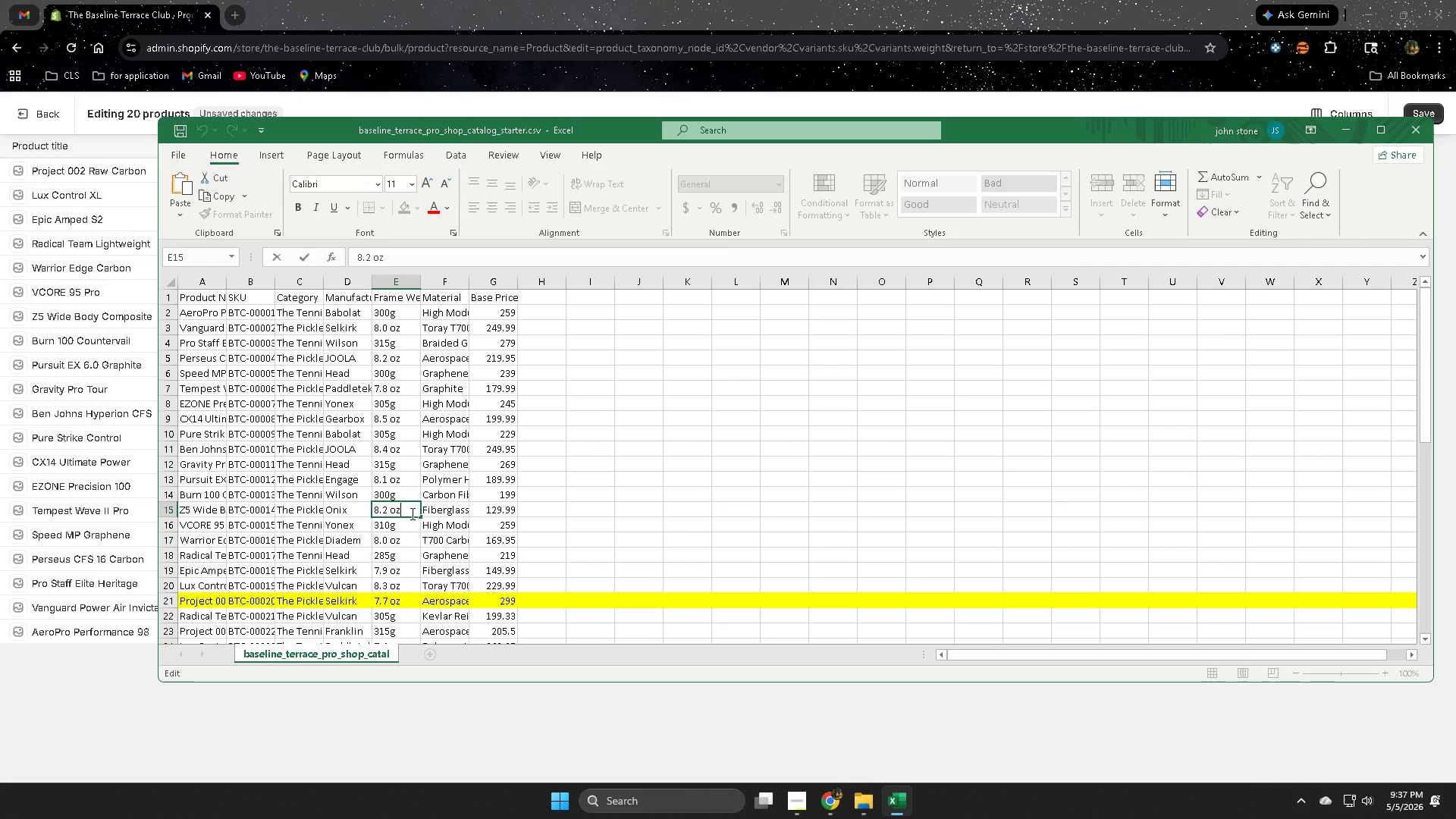 
double_click([411, 513])
 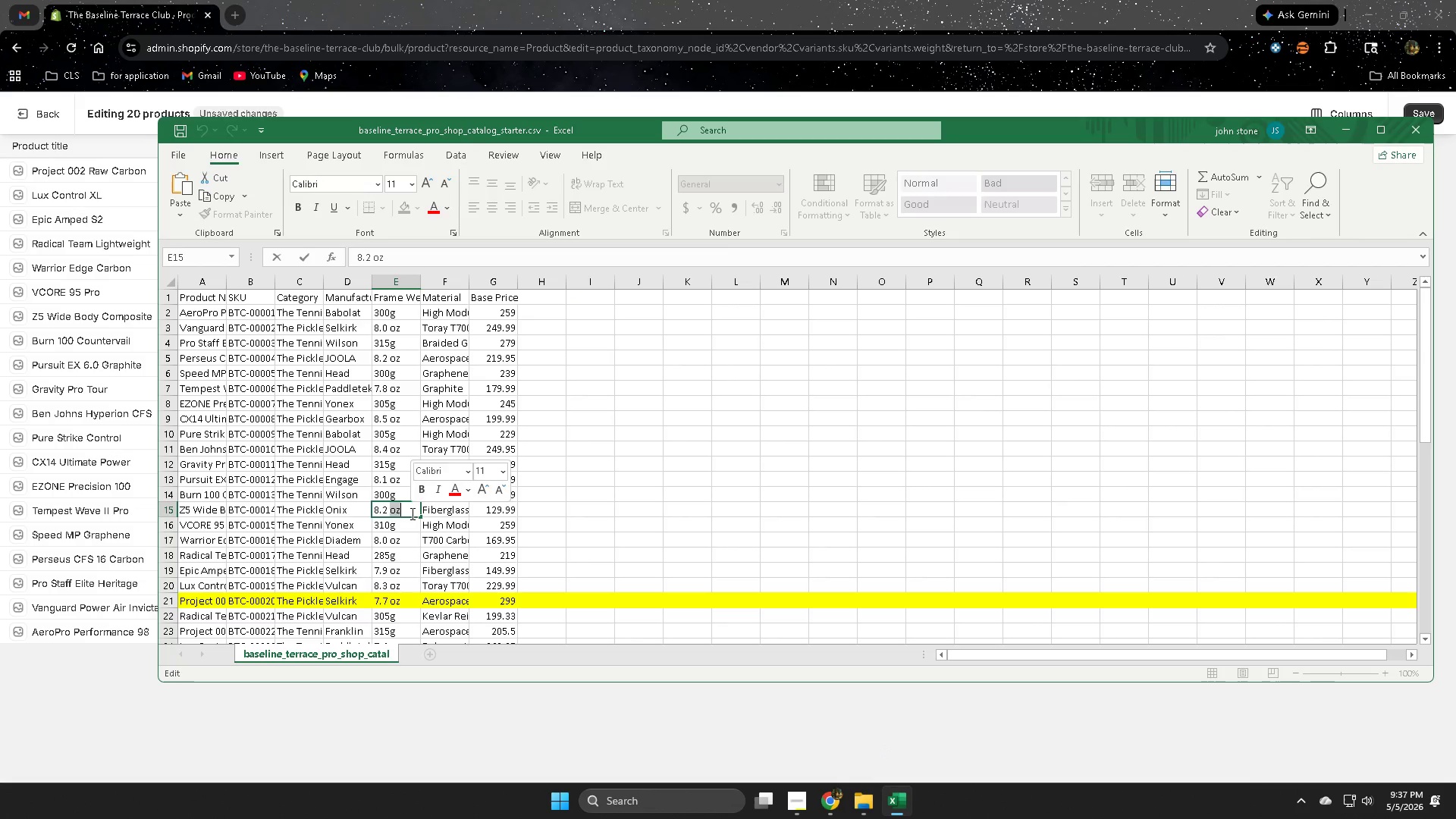 
triple_click([411, 513])
 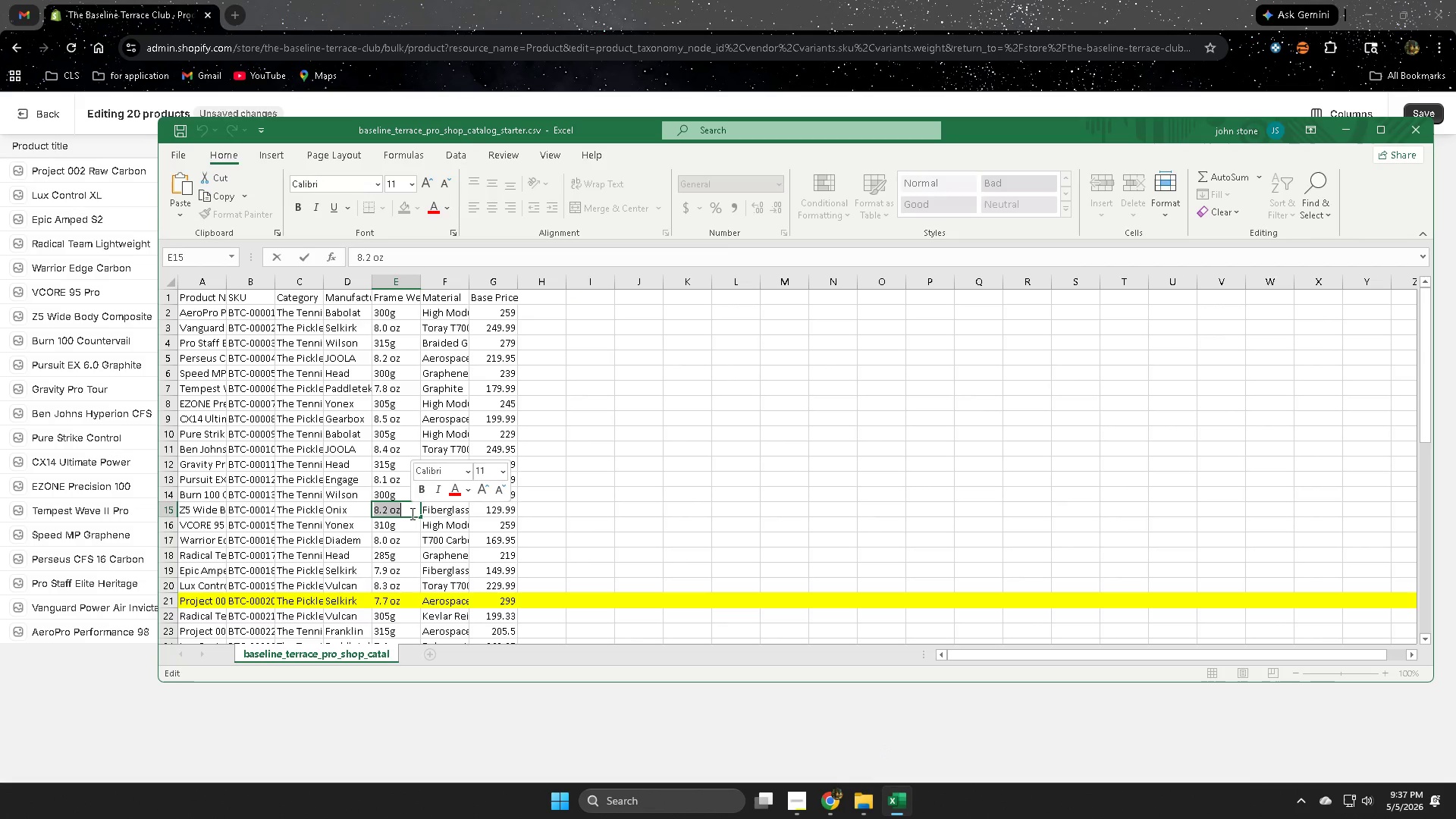 
key(Control+ControlLeft)
 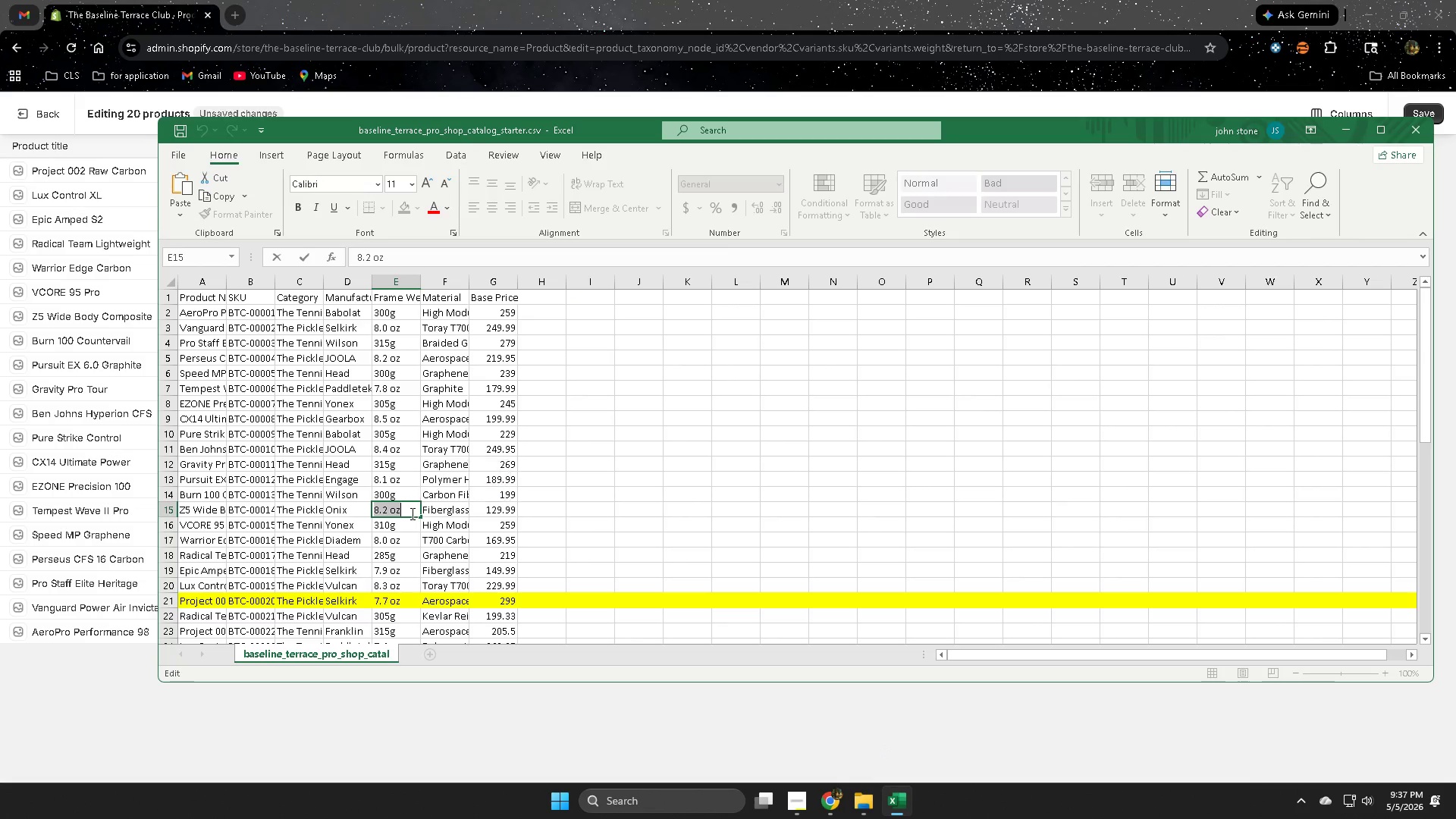 
key(Control+C)
 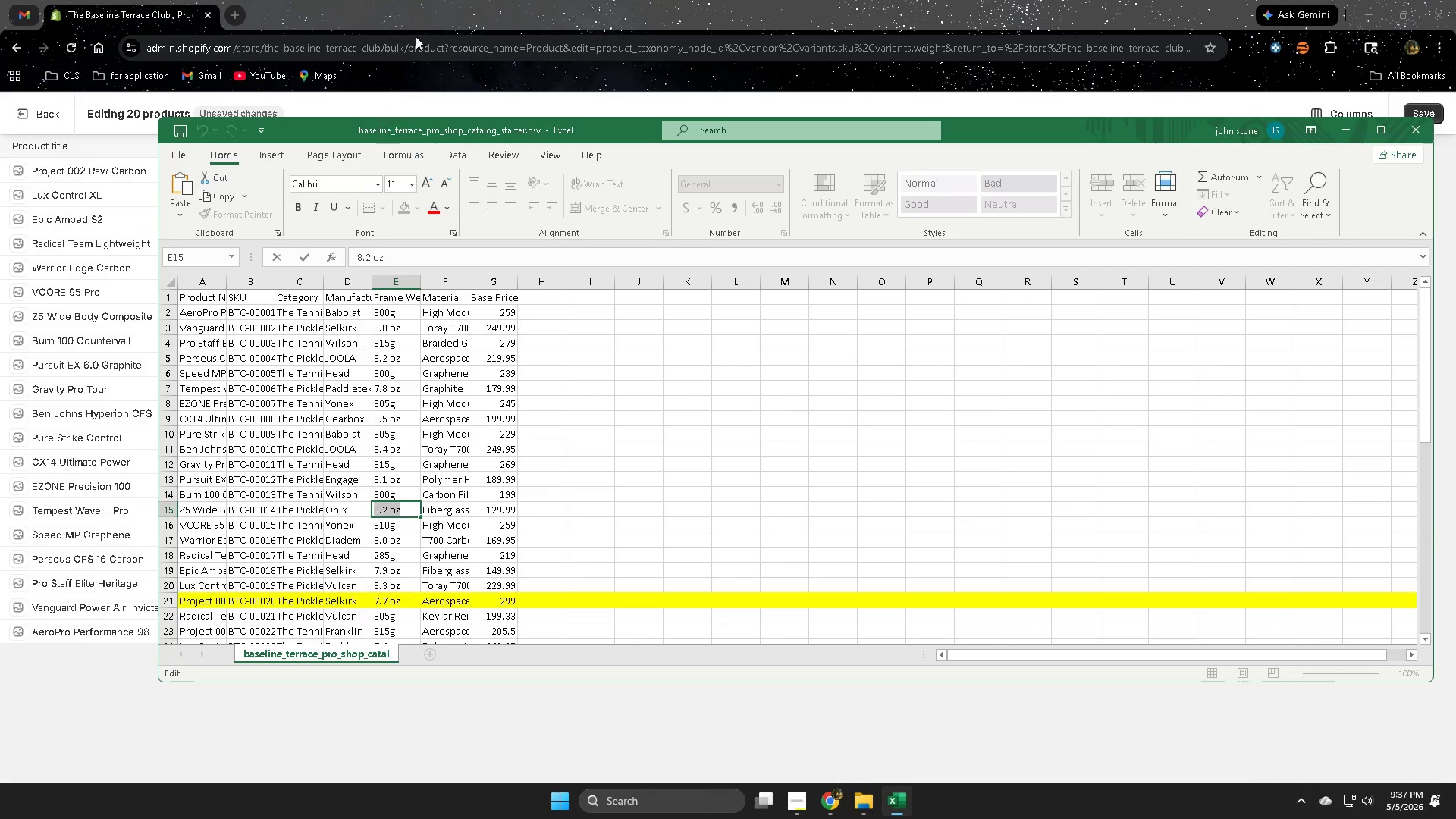 
left_click([453, 0])
 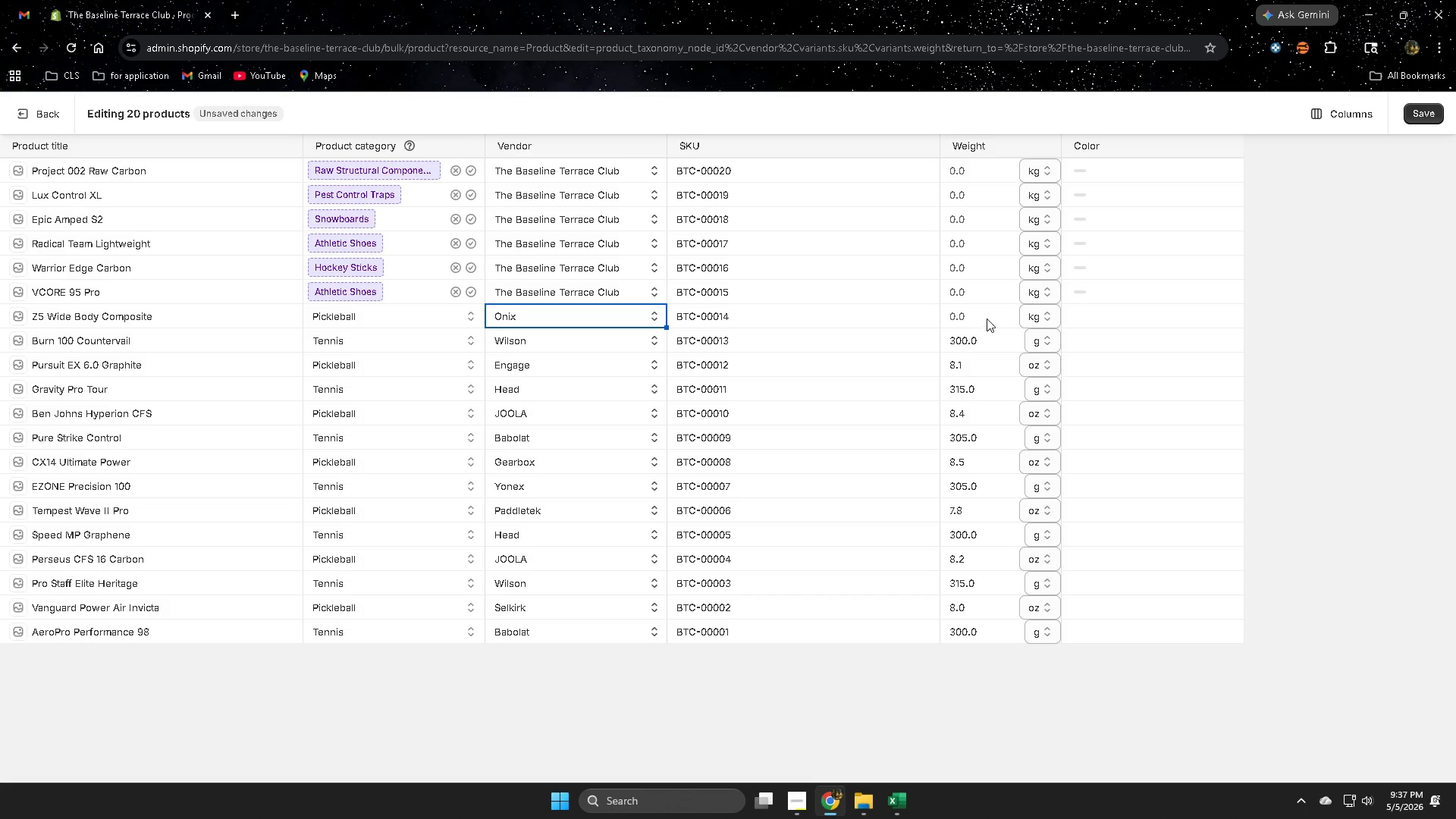 
double_click([987, 318])
 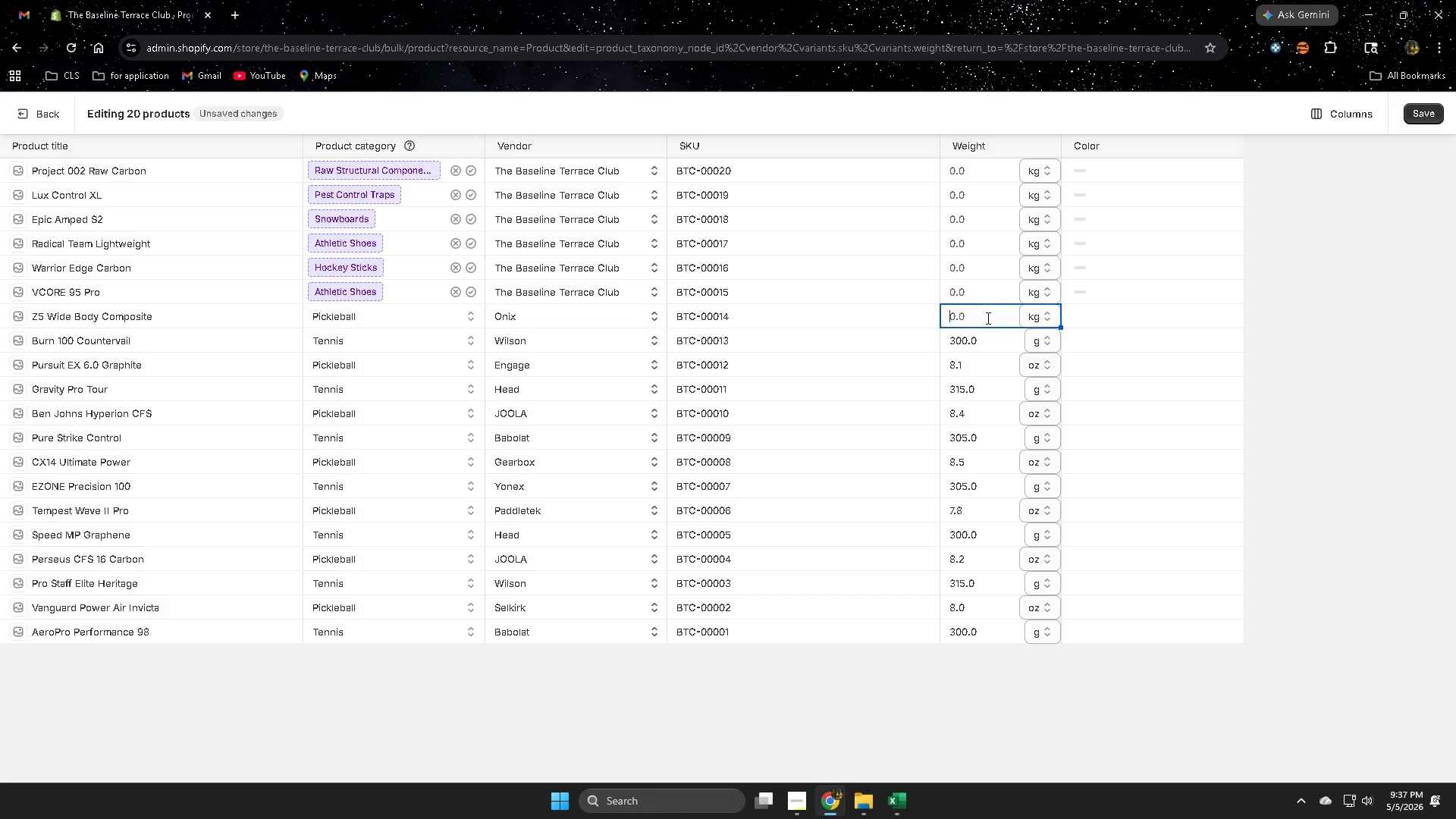 
triple_click([987, 318])
 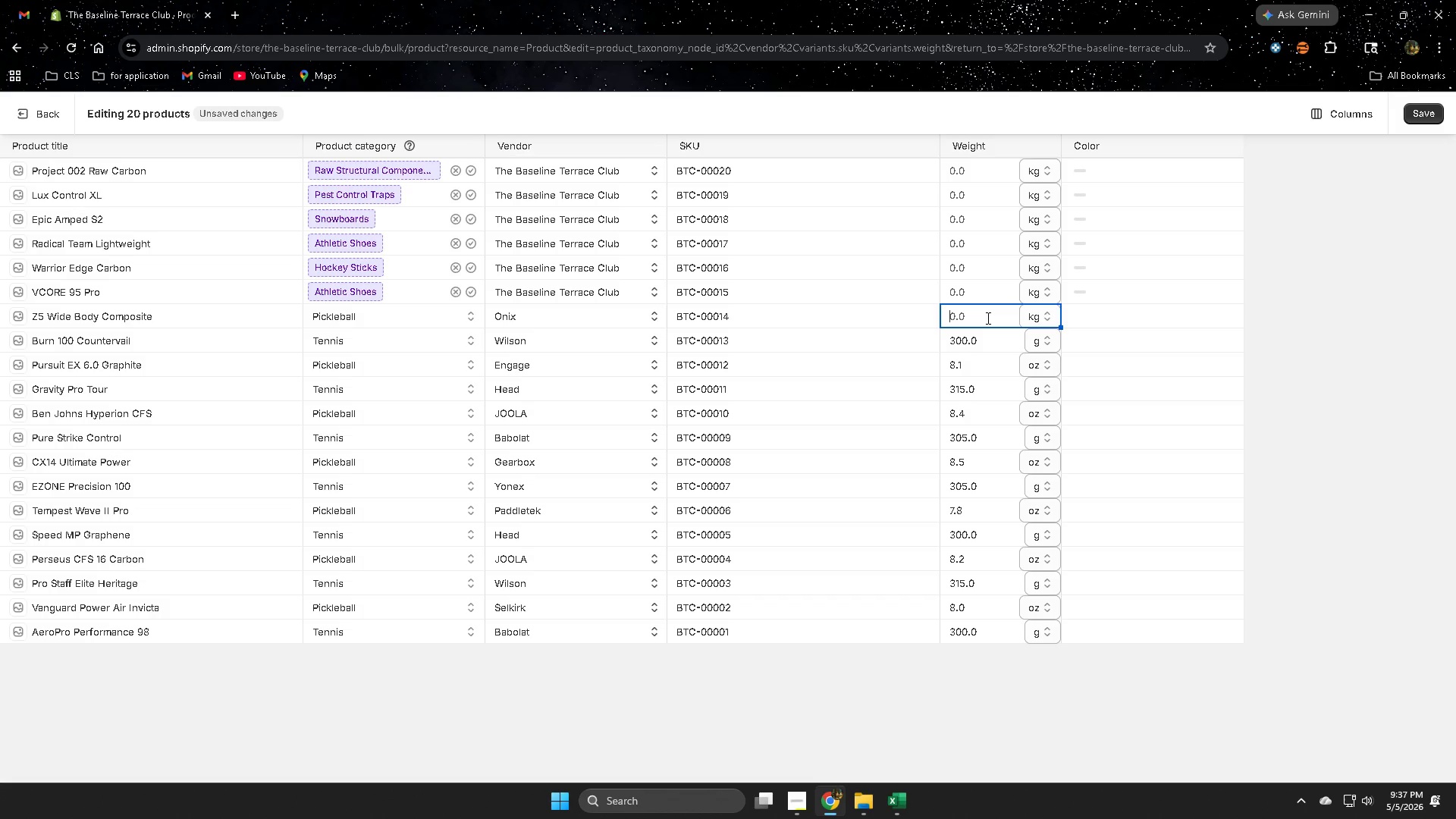 
key(Control+ControlLeft)
 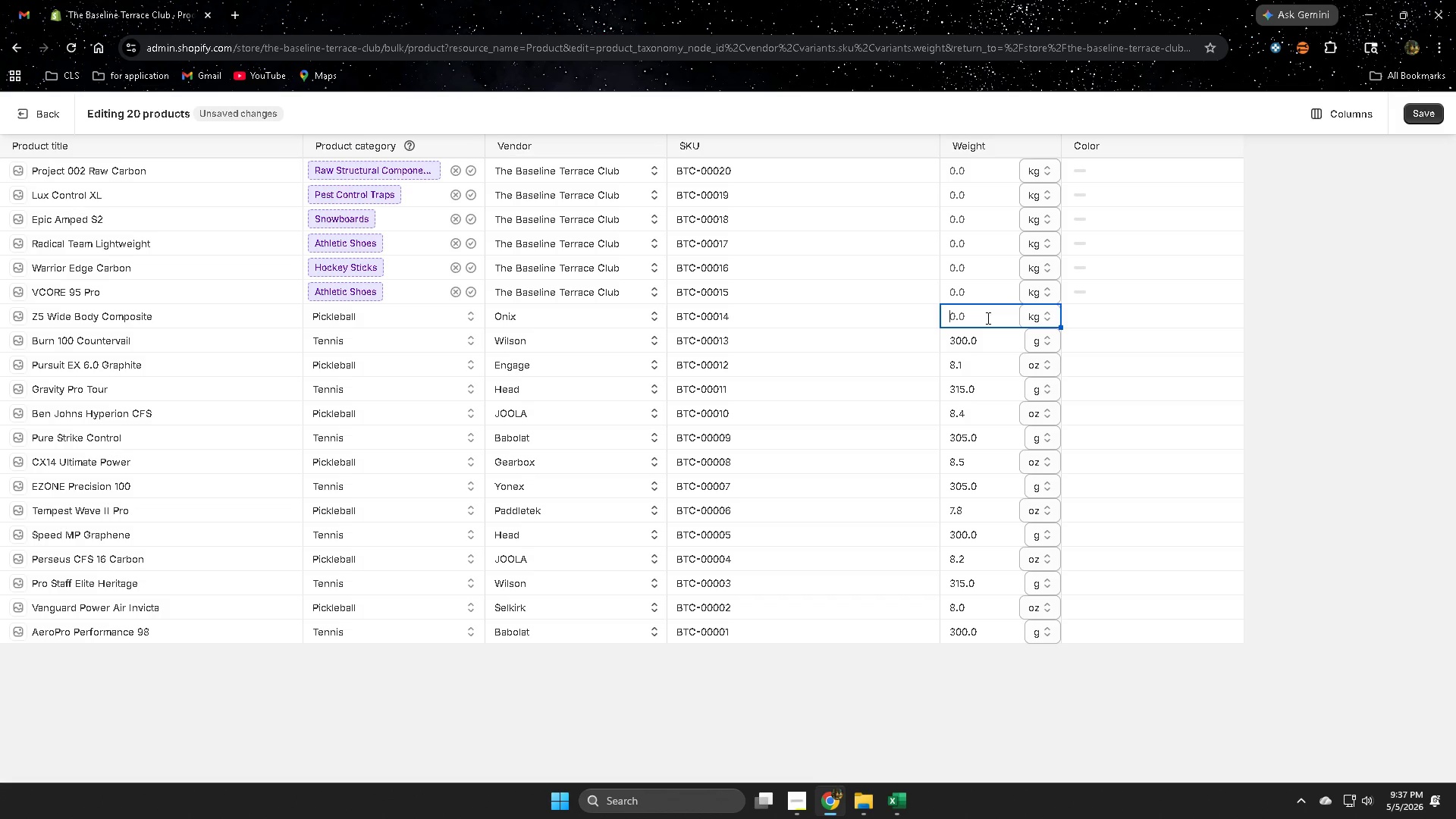 
key(Control+V)
 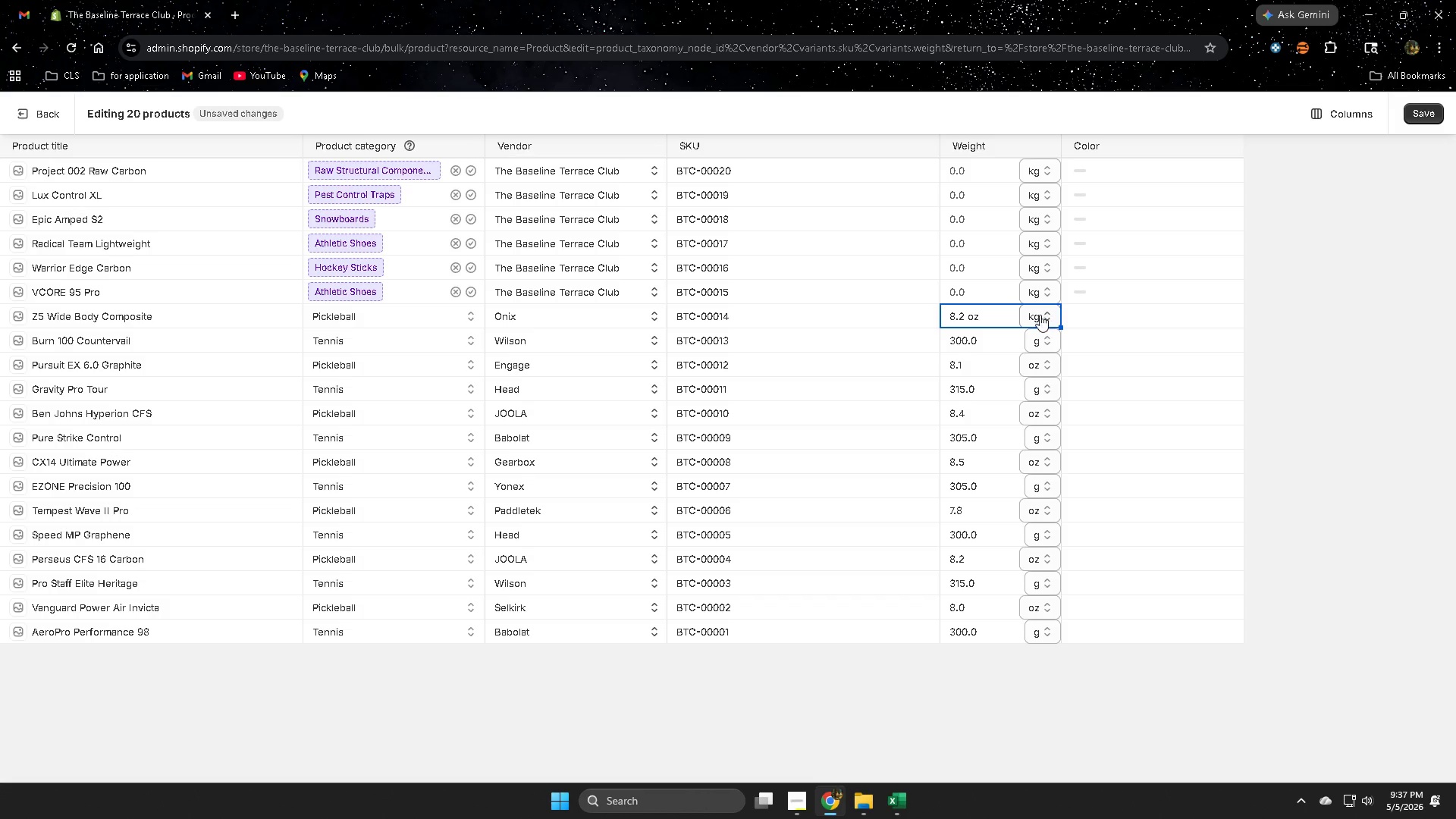 
left_click([1037, 313])
 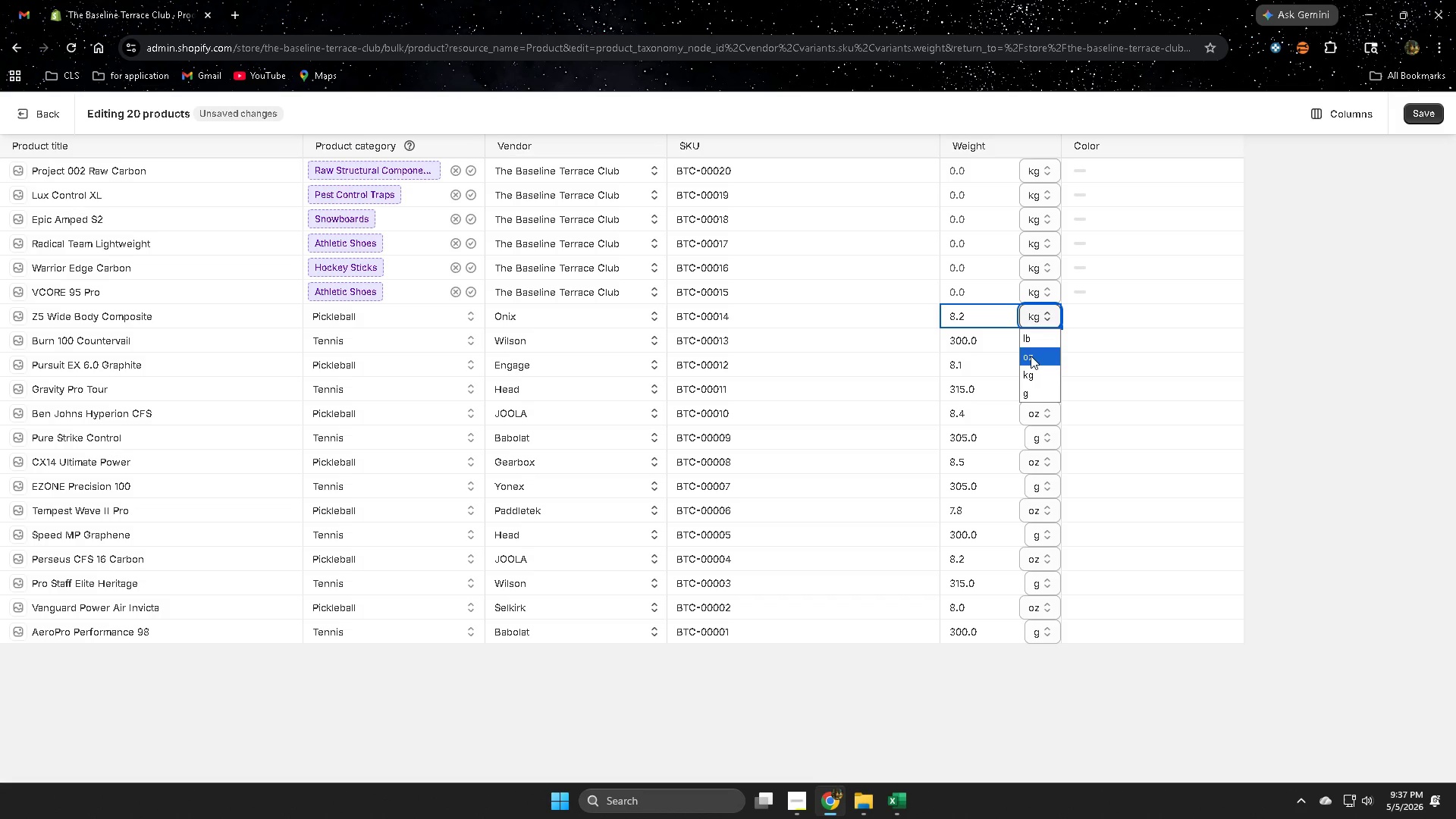 
left_click([1031, 356])
 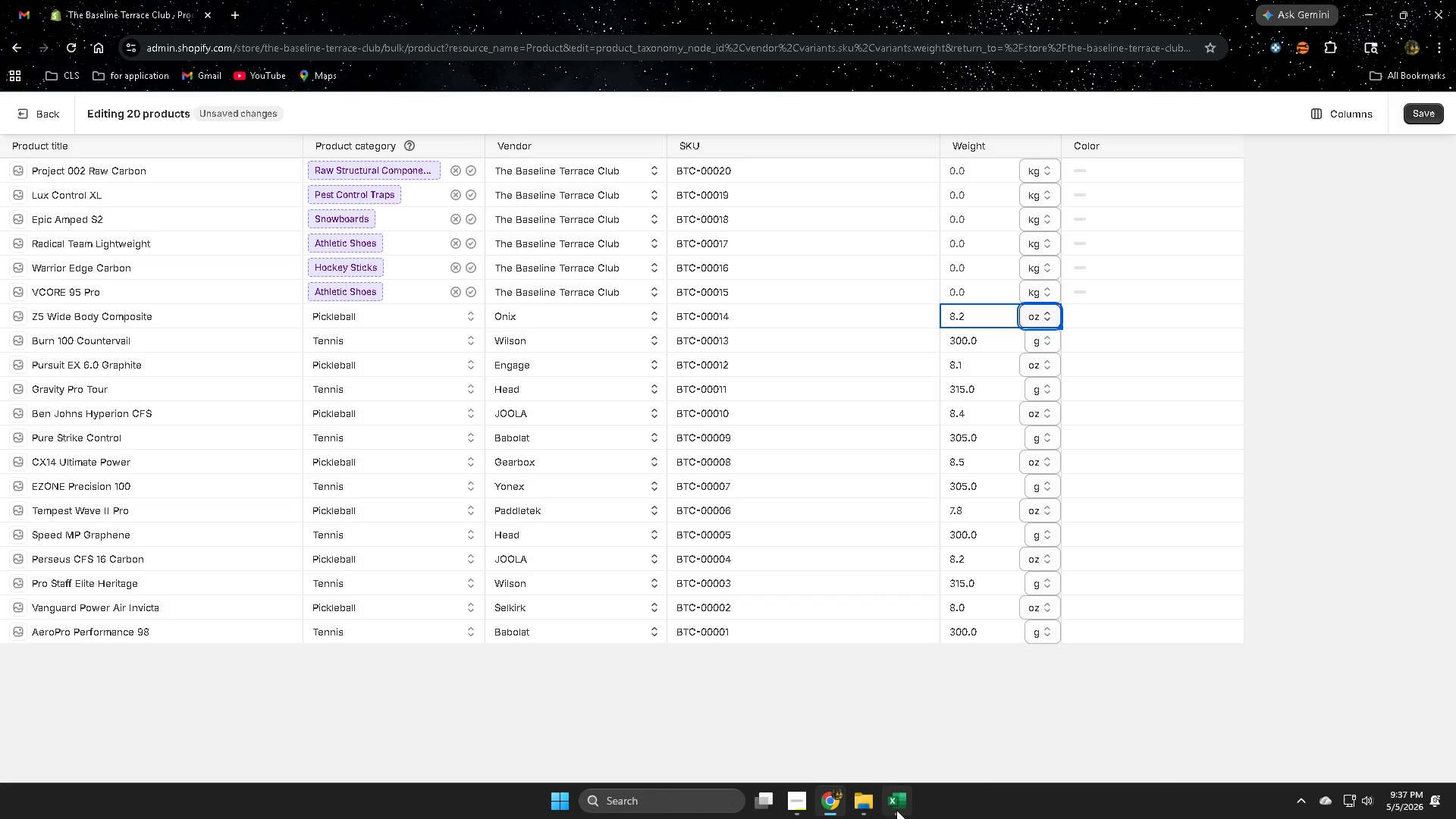 
left_click([900, 803])
 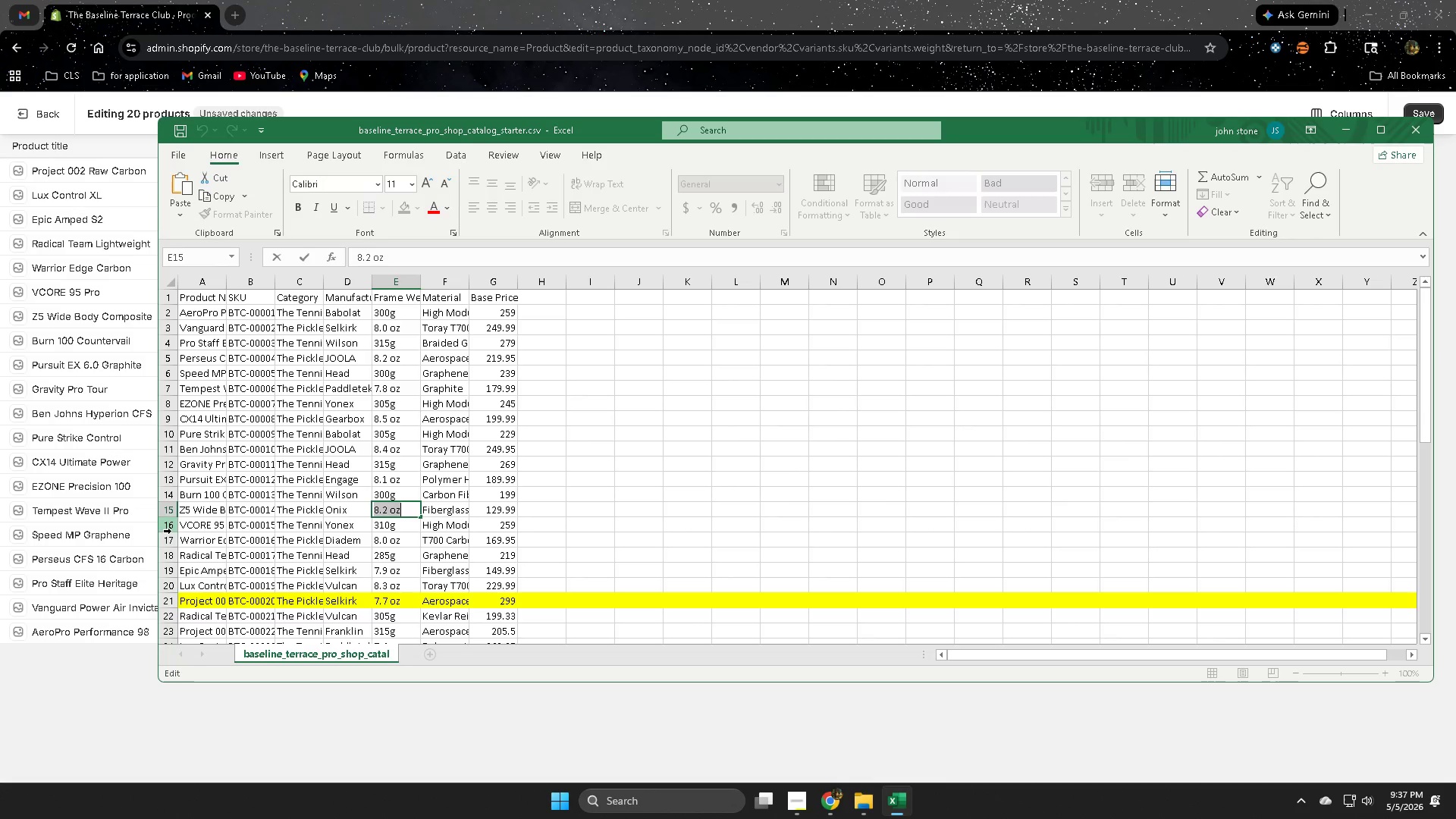 
left_click([171, 530])
 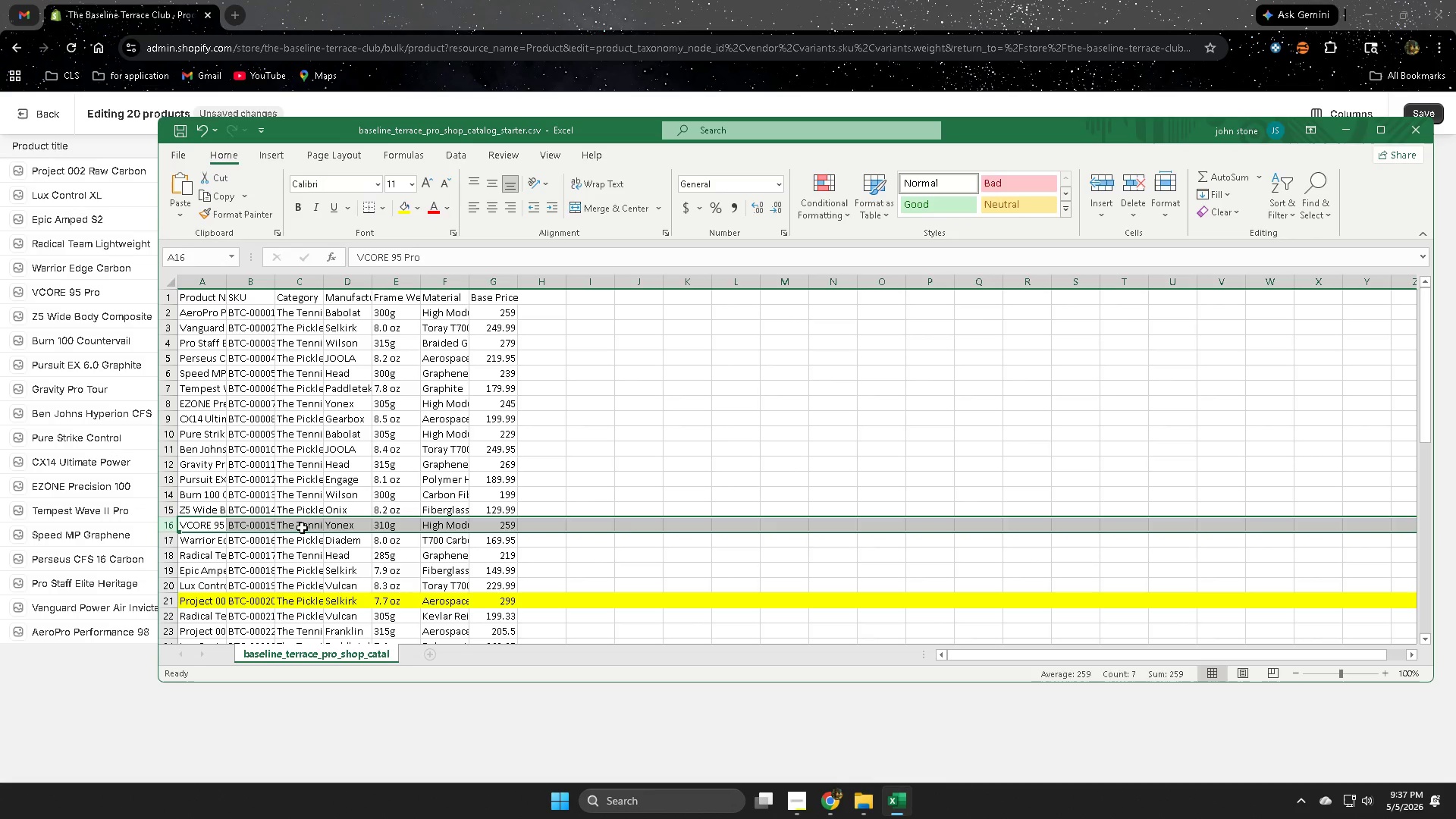 
double_click([302, 527])
 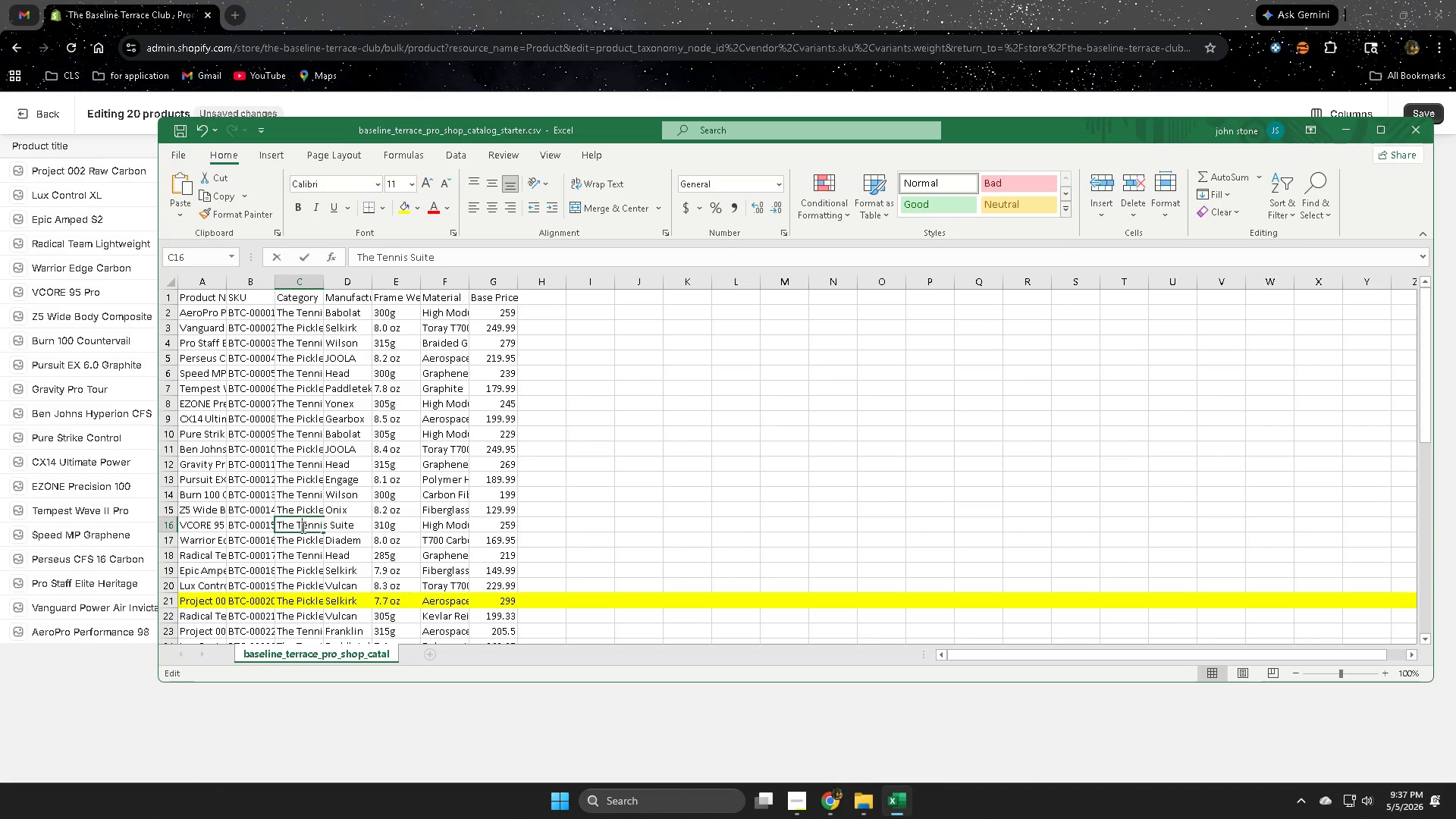 
triple_click([302, 527])
 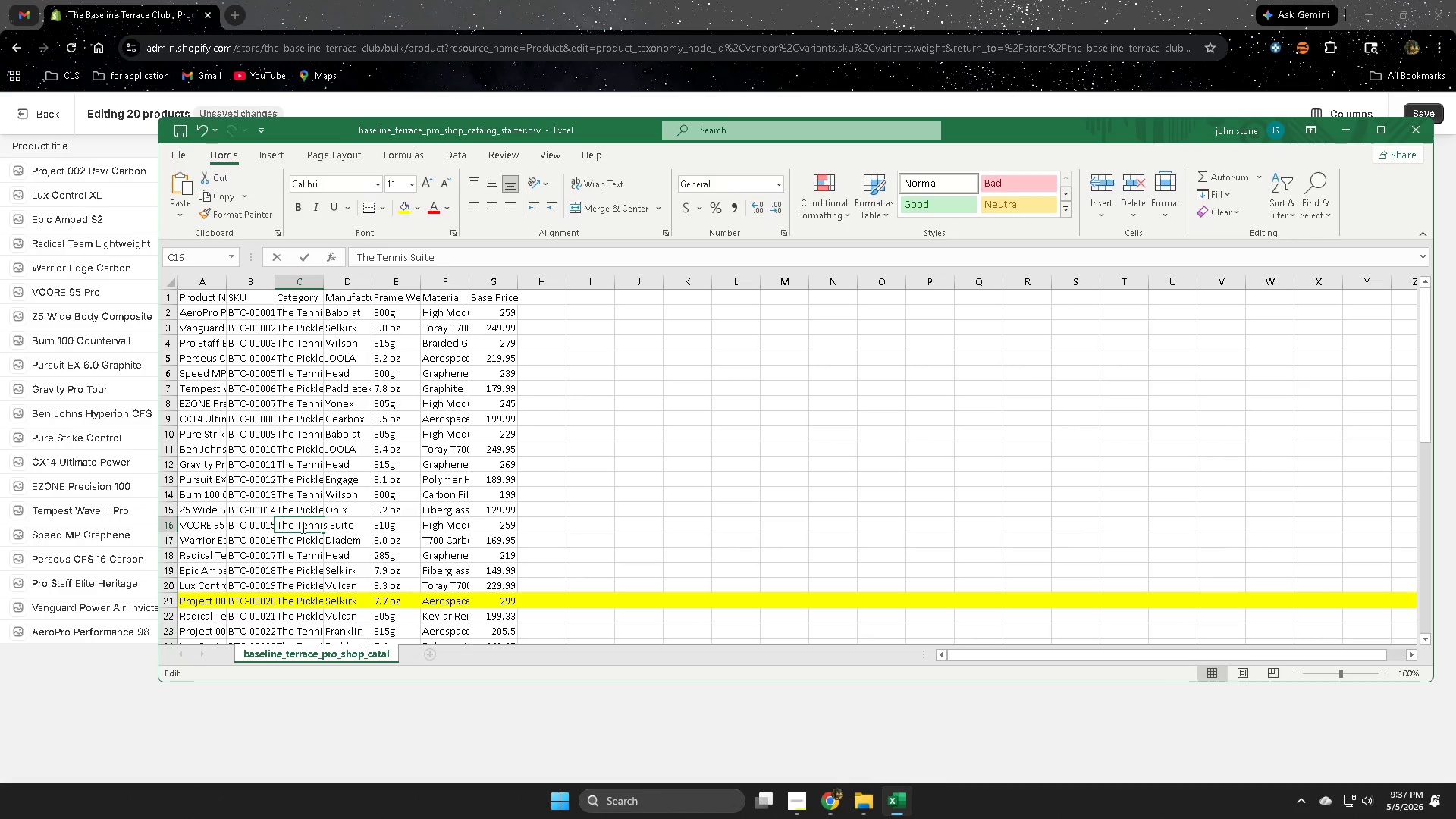 
triple_click([302, 527])
 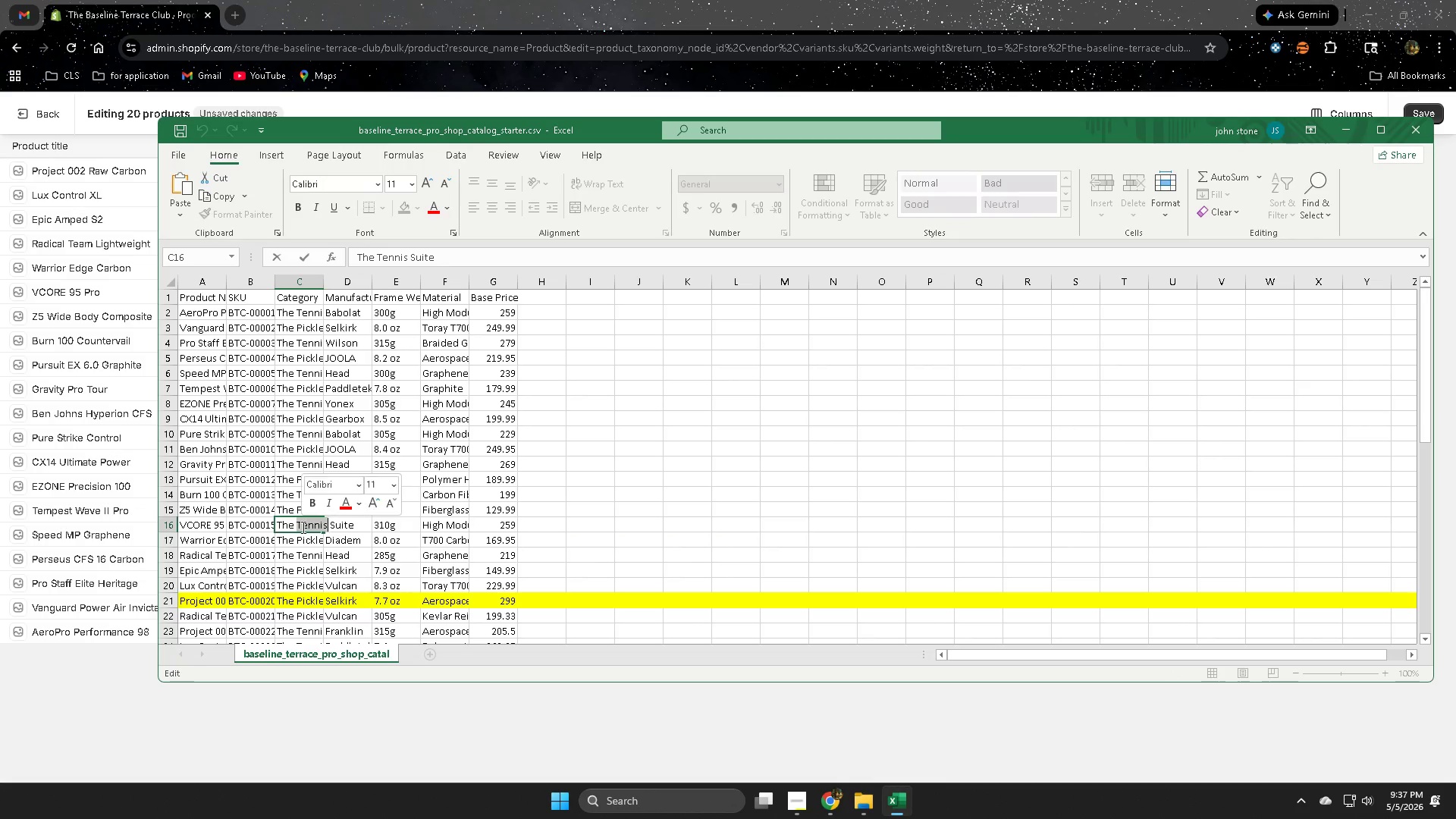 
key(Control+ControlLeft)
 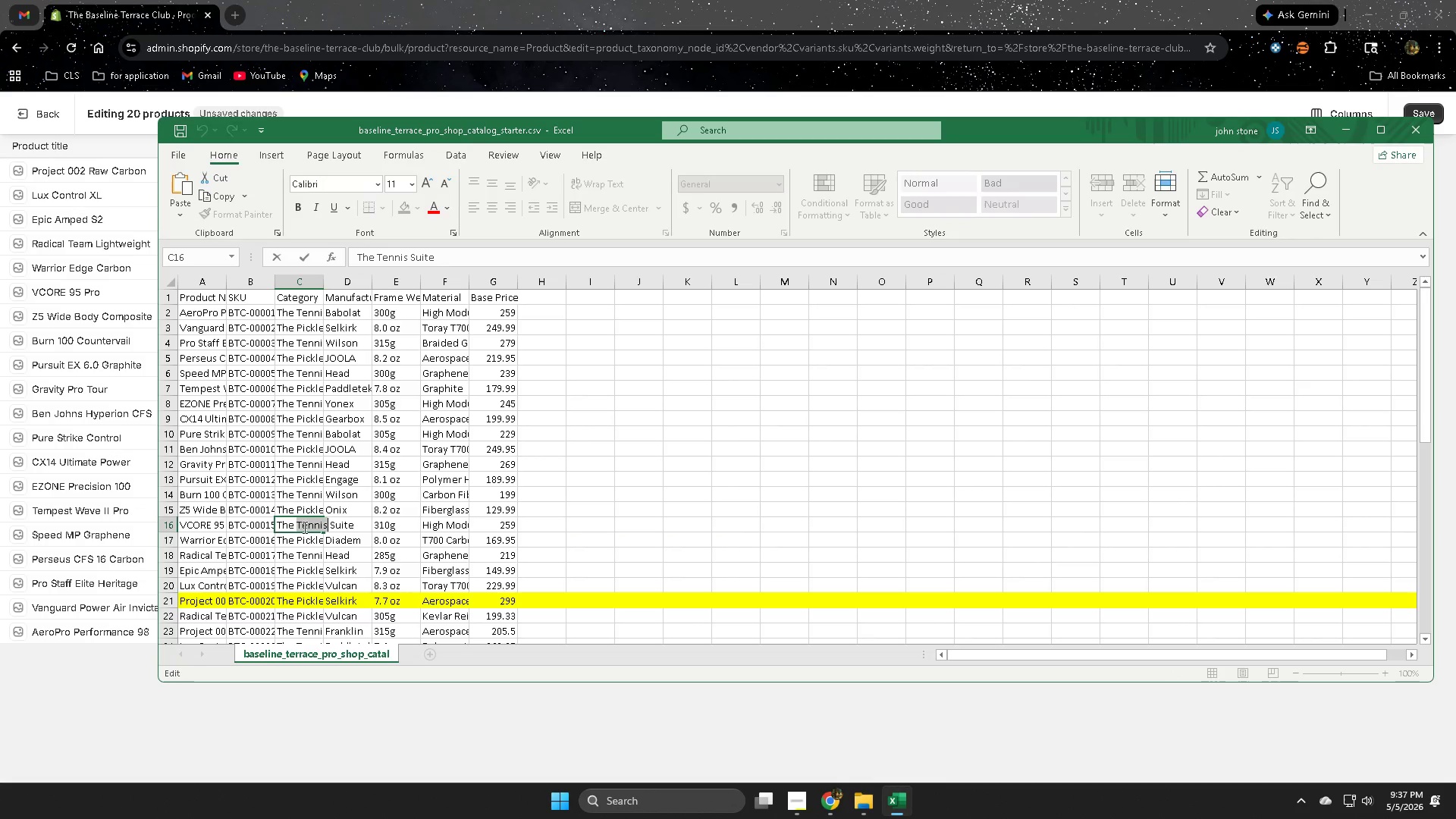 
key(Control+C)
 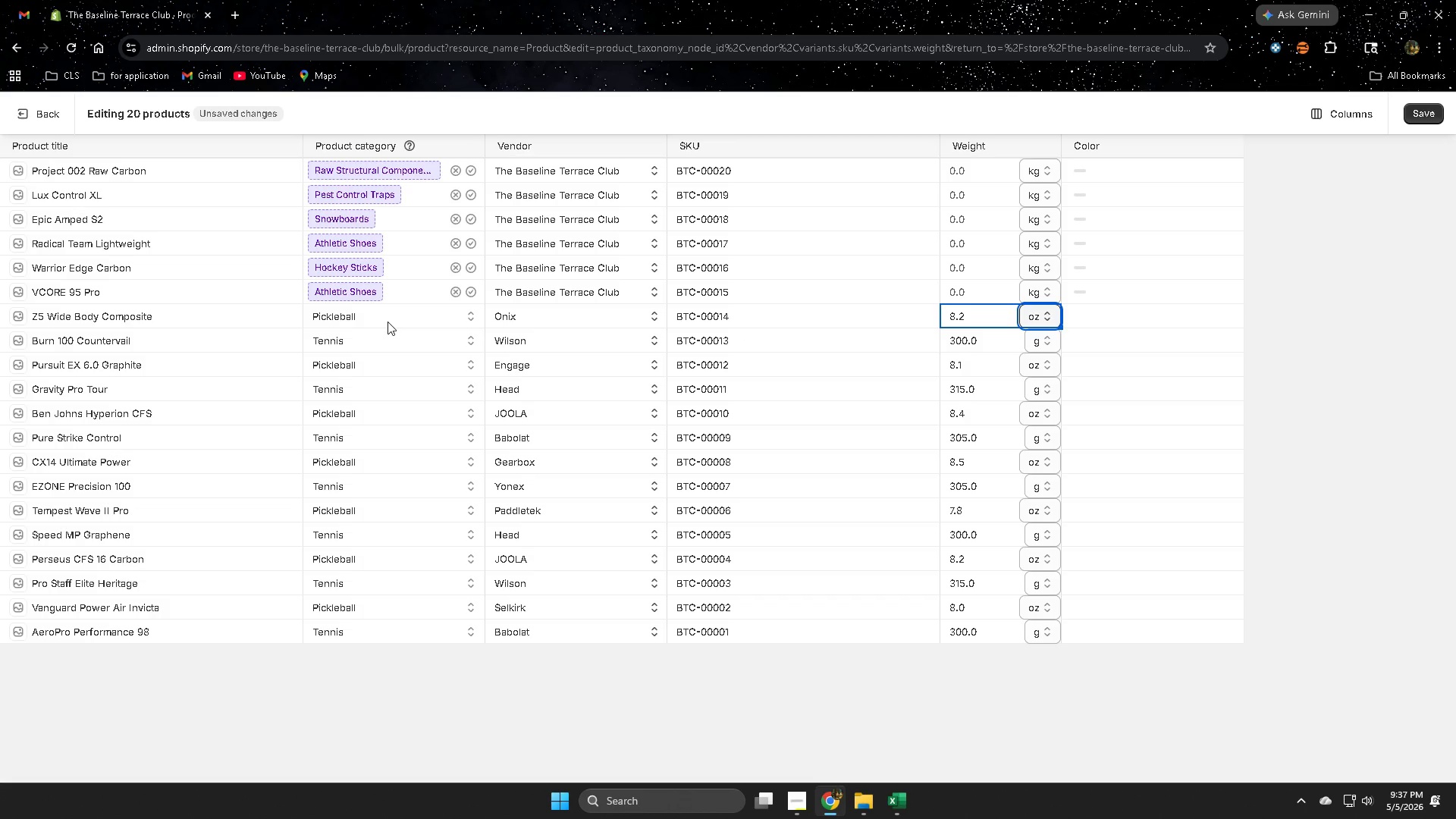 
double_click([403, 296])
 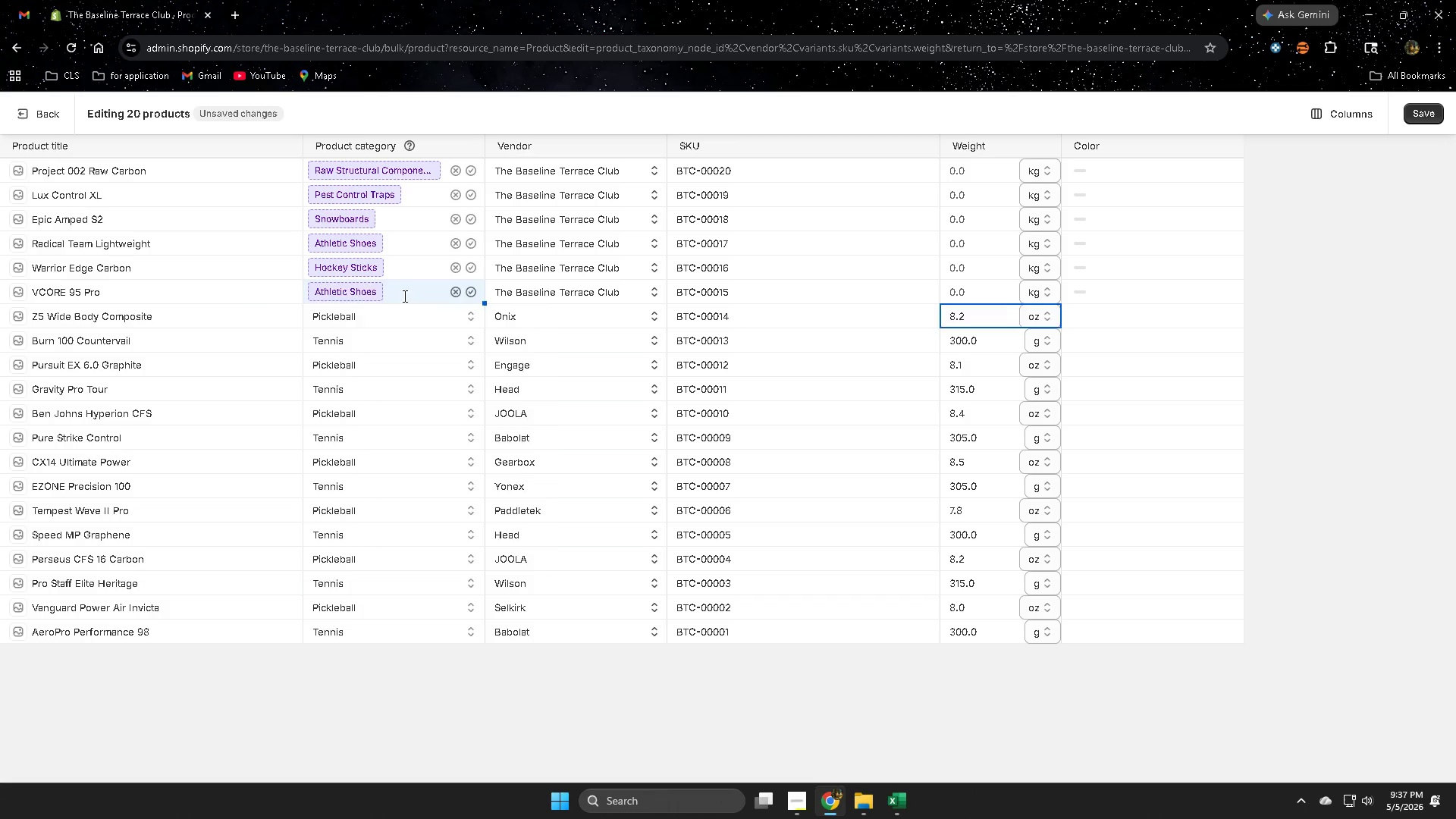 
triple_click([403, 296])
 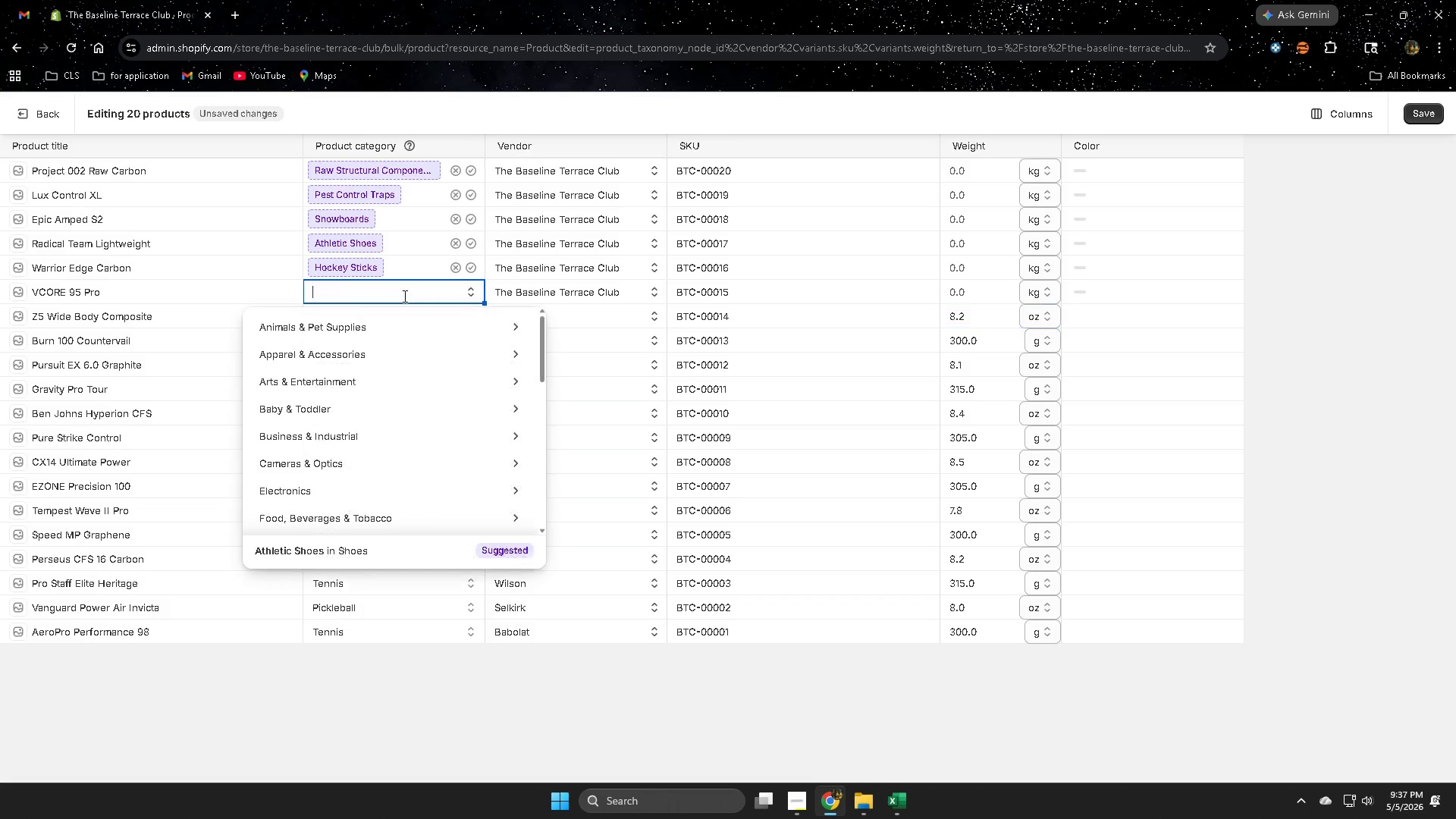 
triple_click([403, 296])
 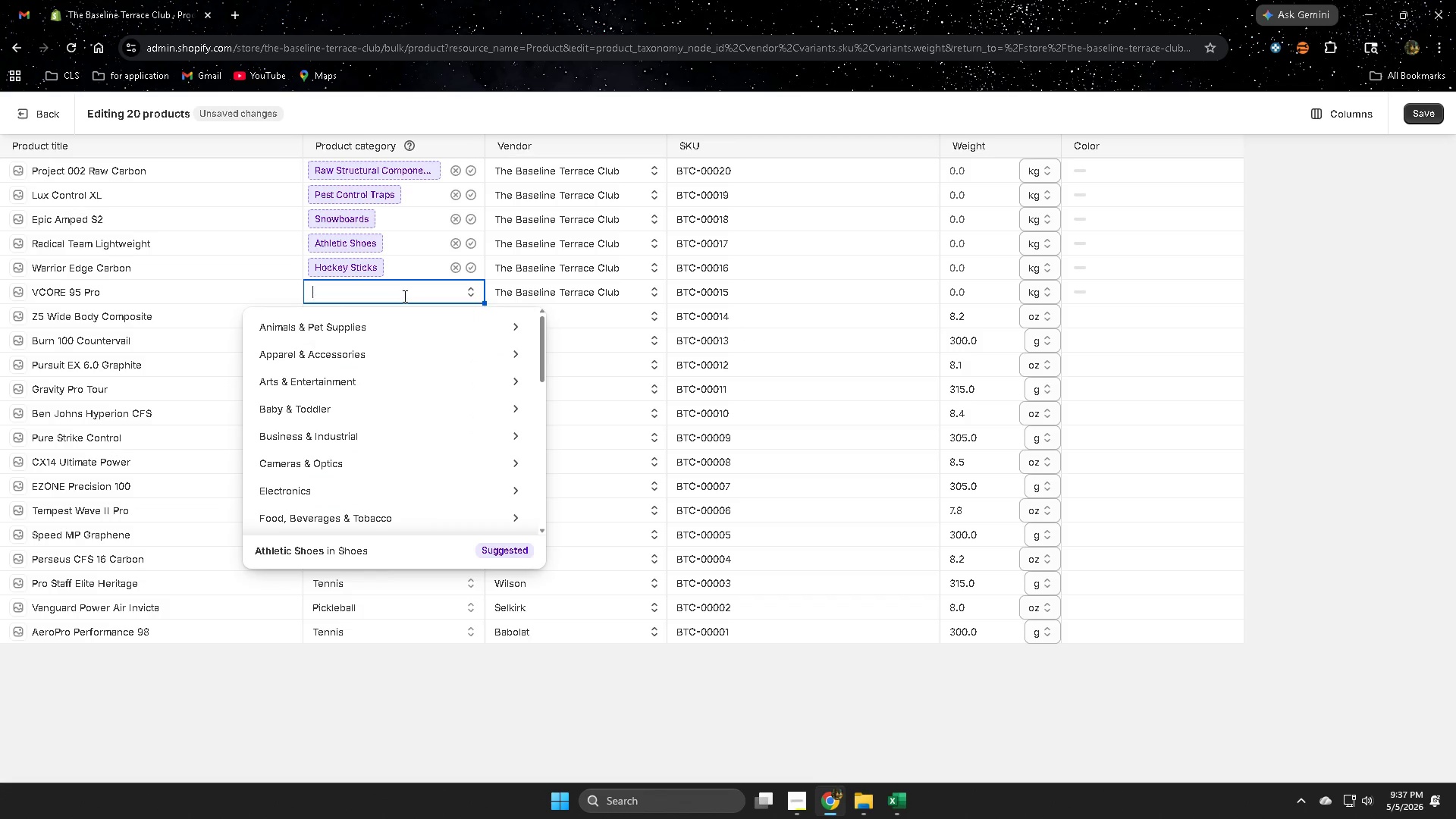 
key(Control+ControlLeft)
 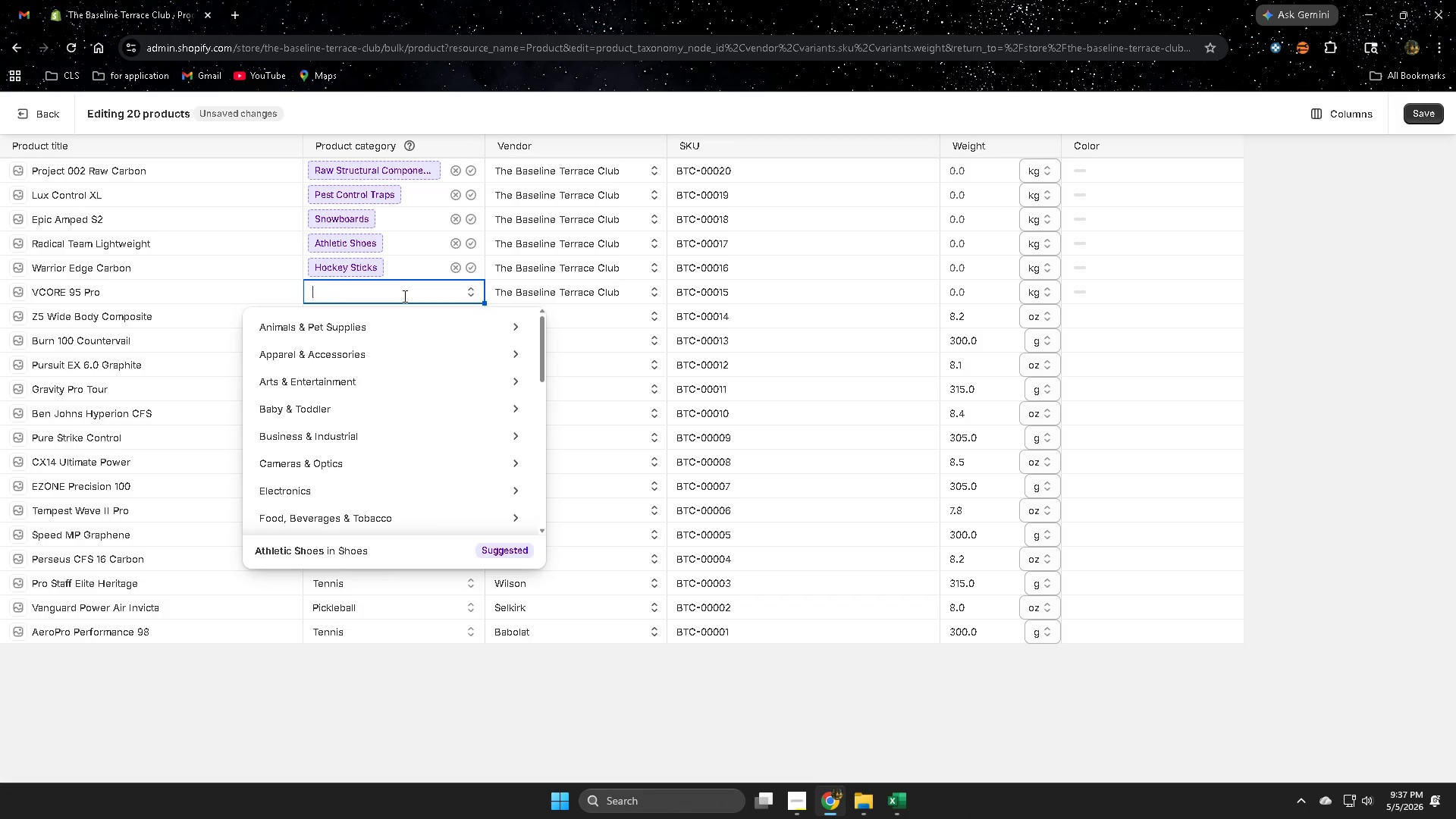 
key(Control+V)
 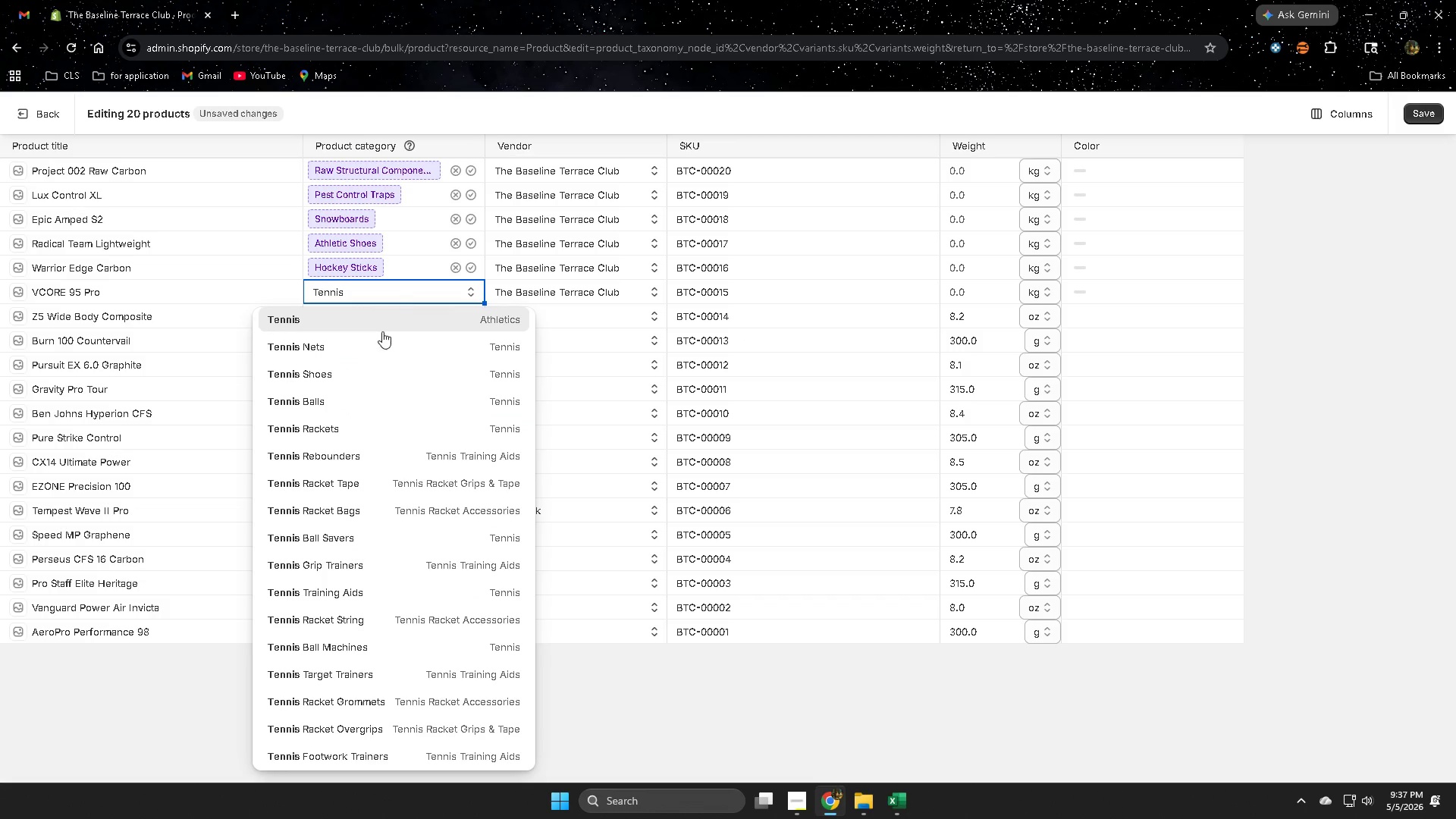 
left_click([378, 322])
 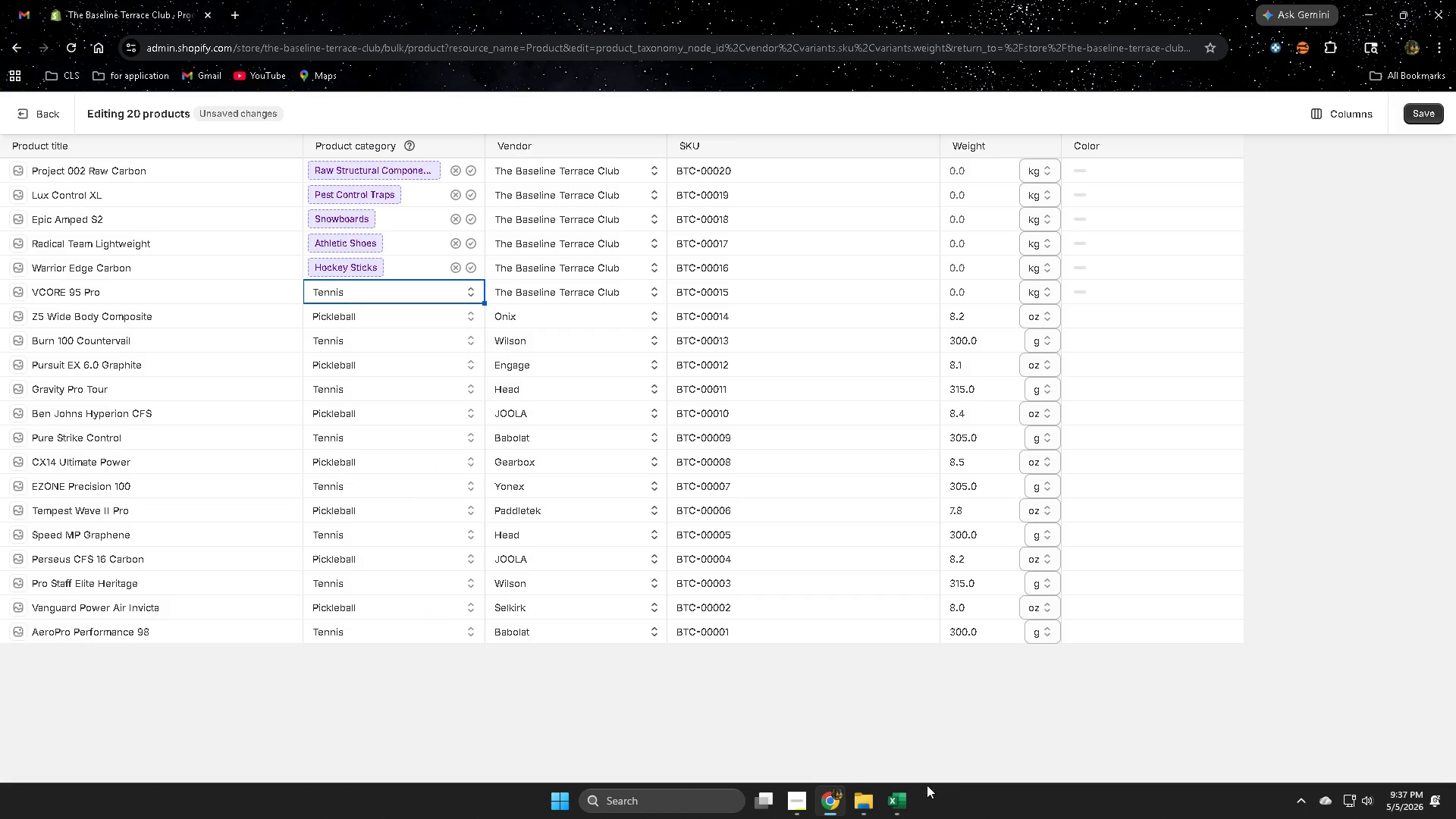 
left_click([898, 802])
 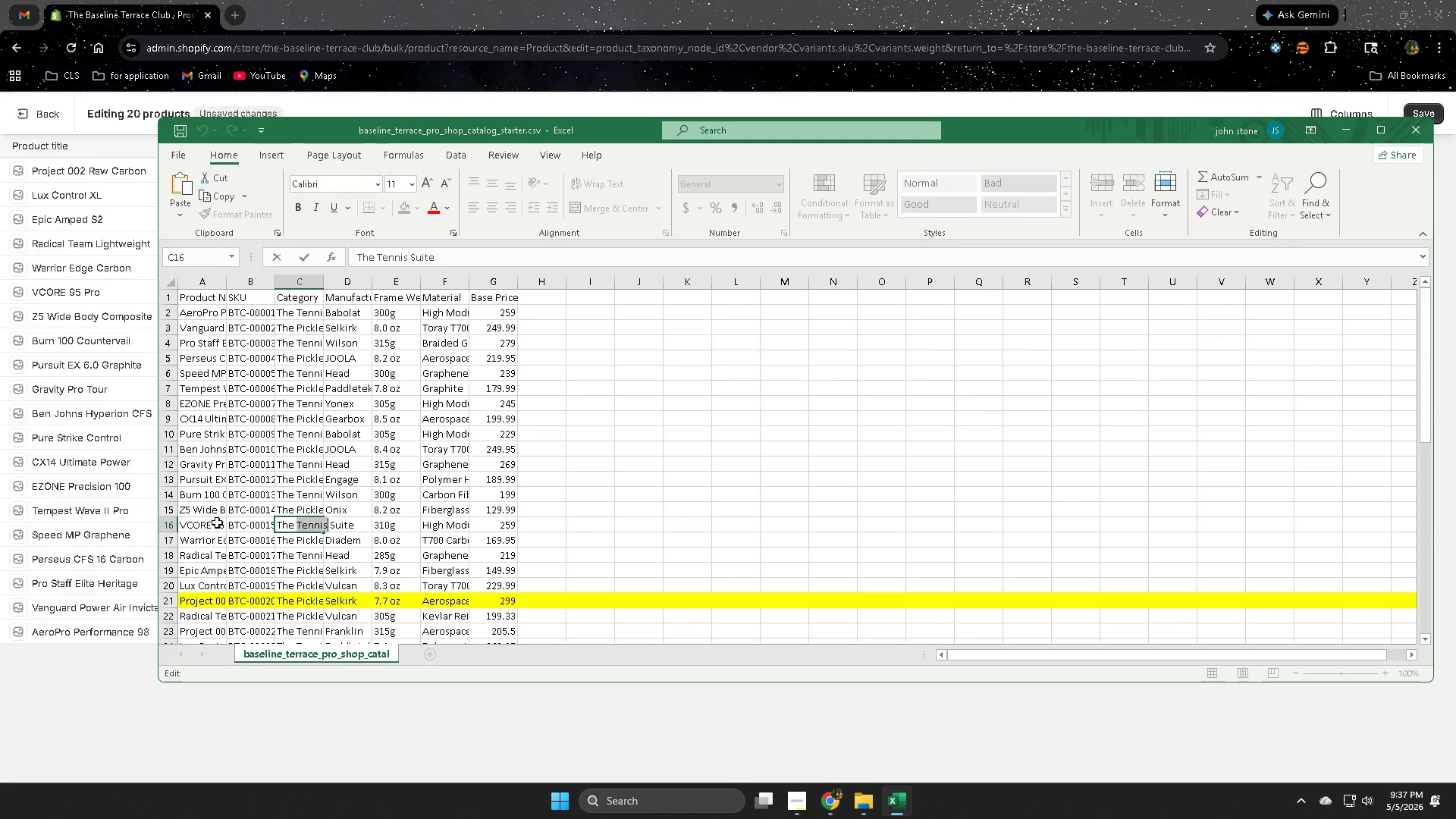 
left_click([166, 525])
 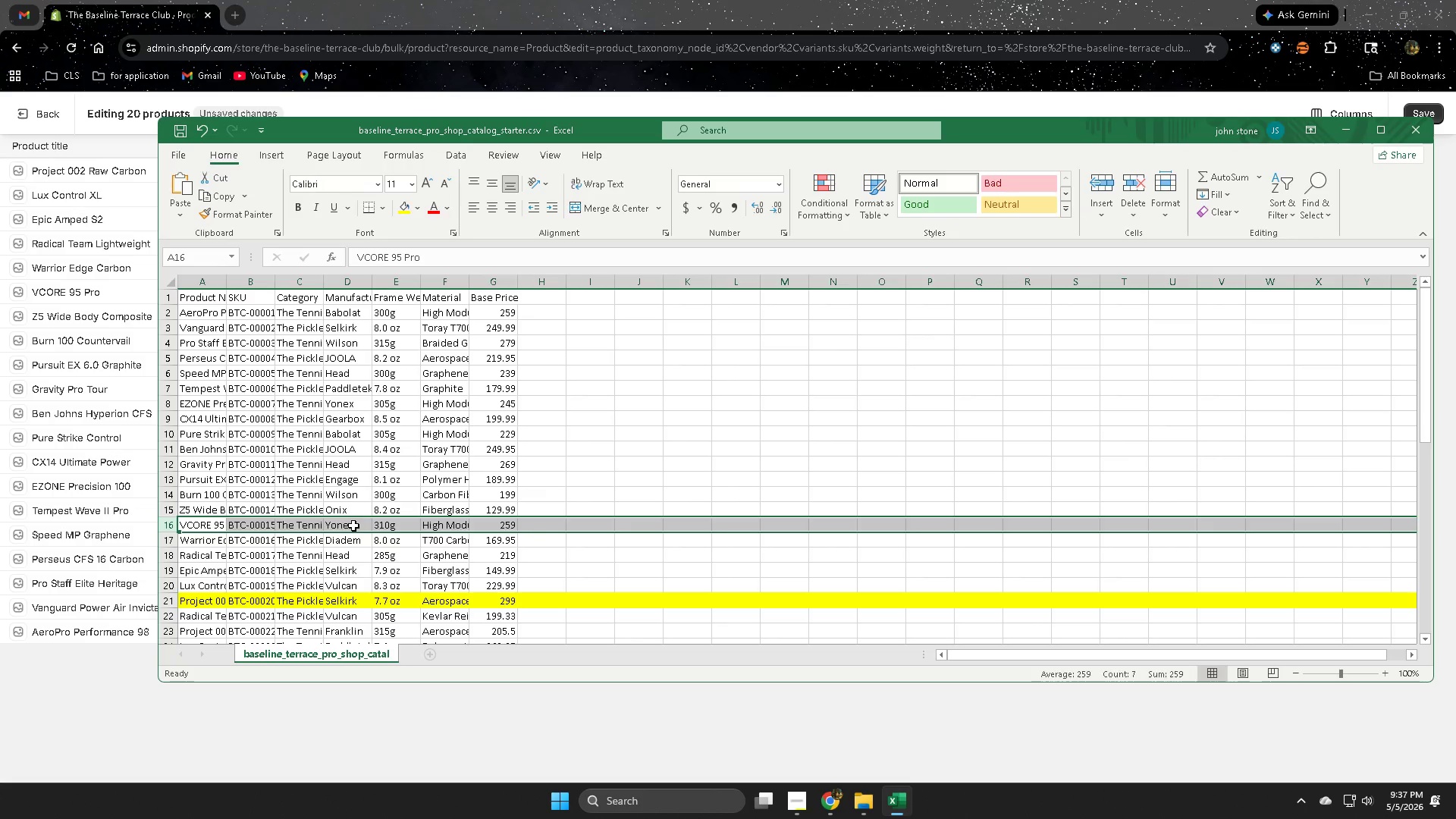 
double_click([353, 526])
 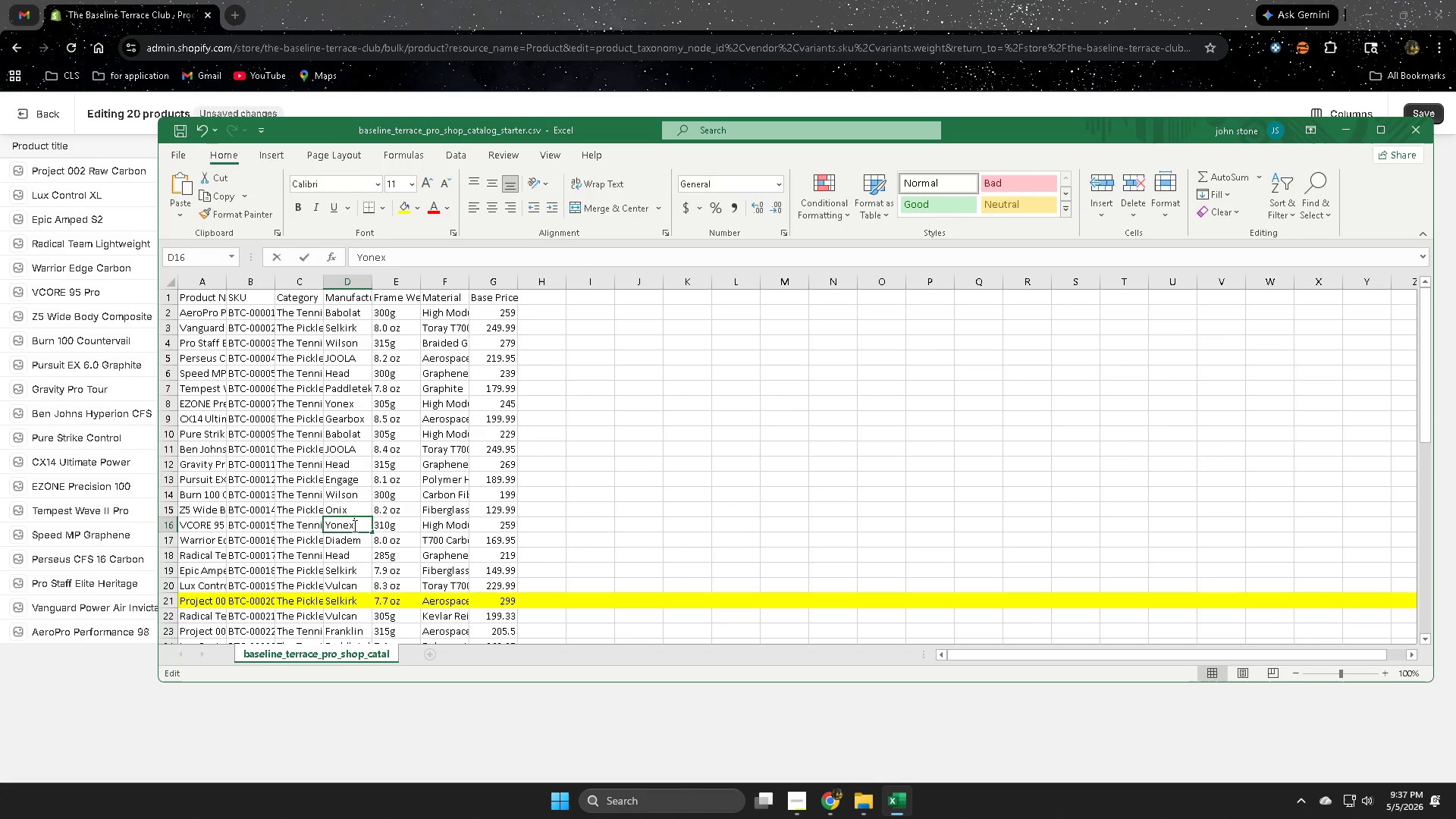 
triple_click([353, 526])
 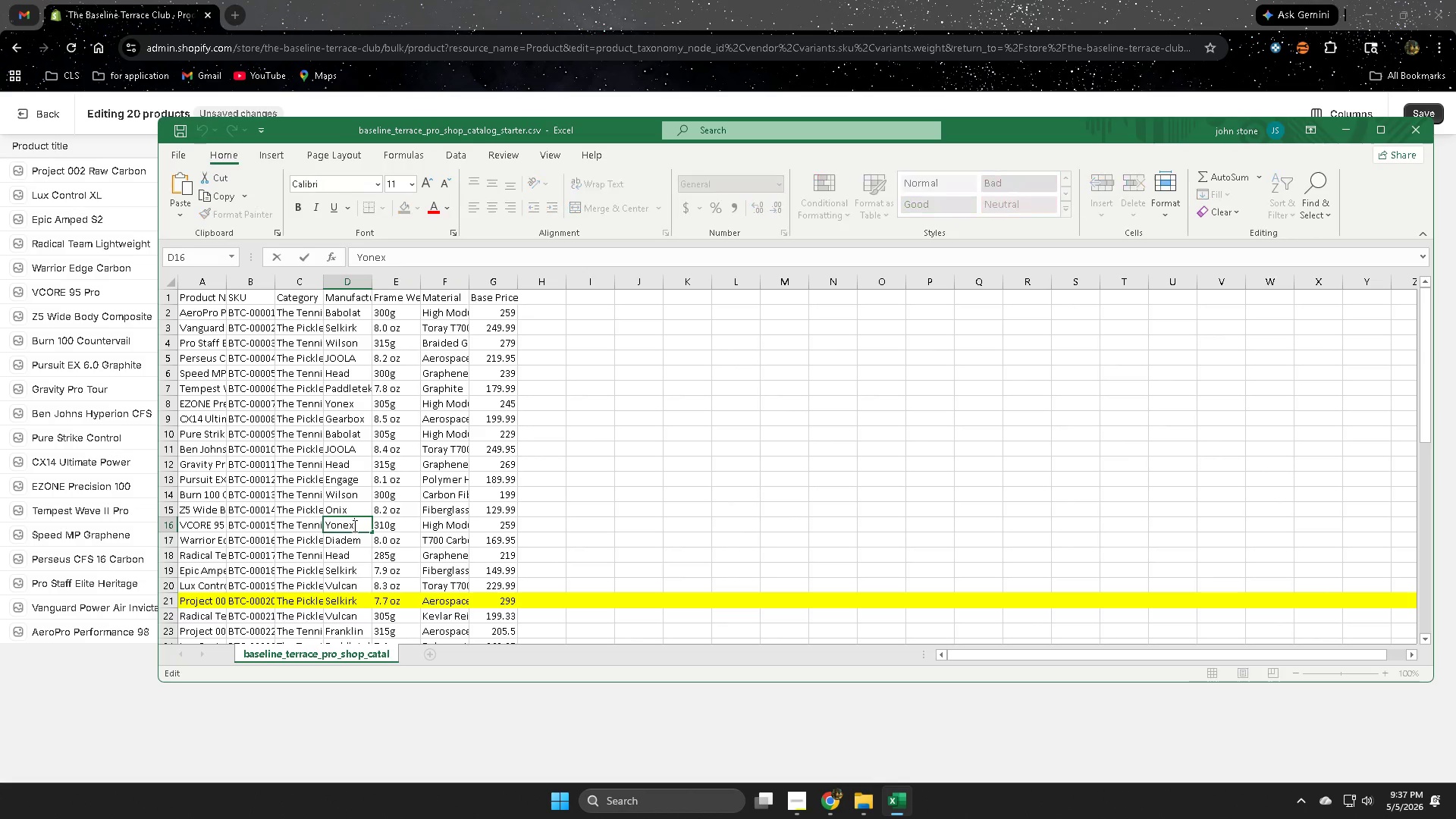 
triple_click([353, 526])
 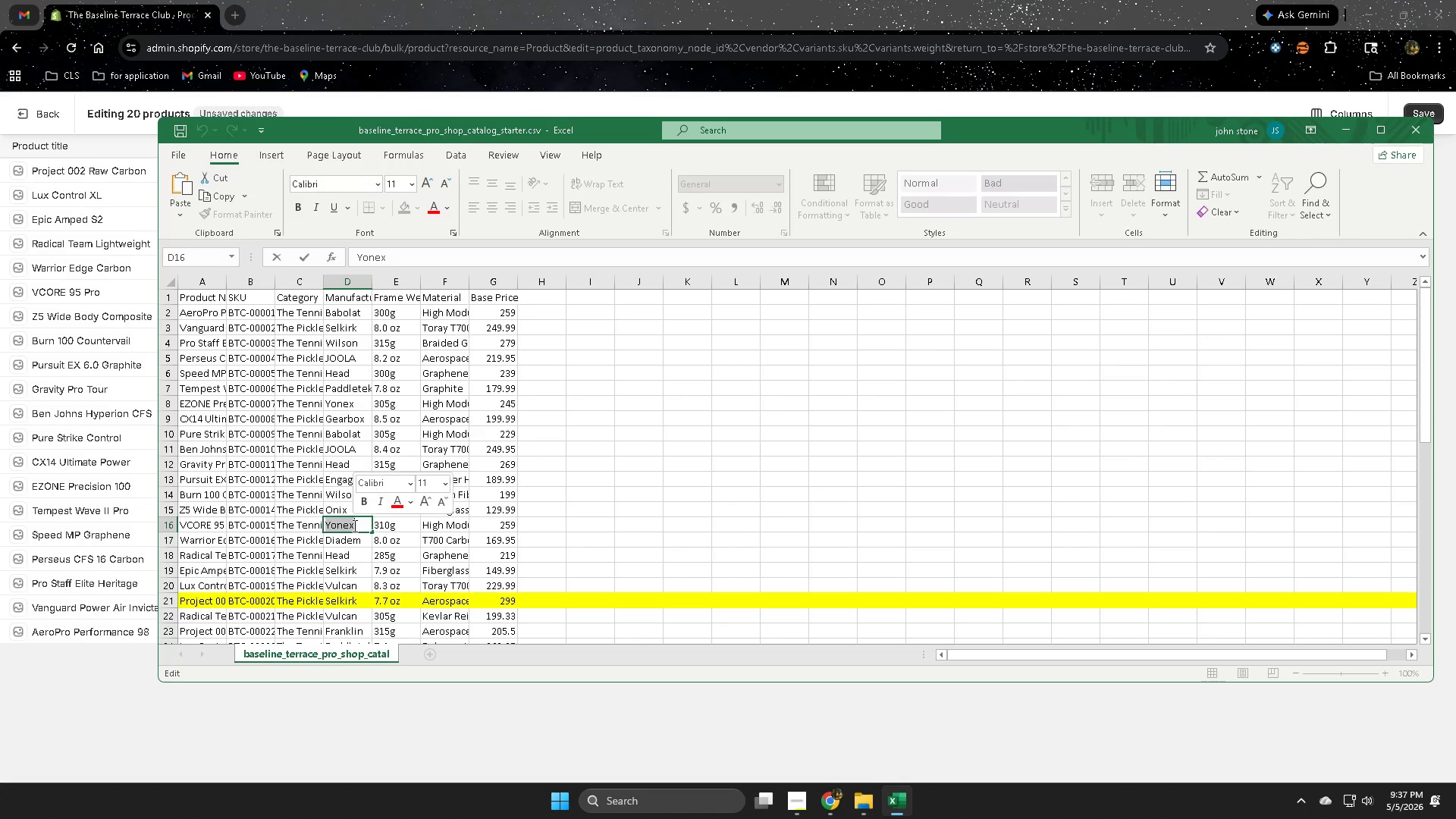 
key(Control+ControlLeft)
 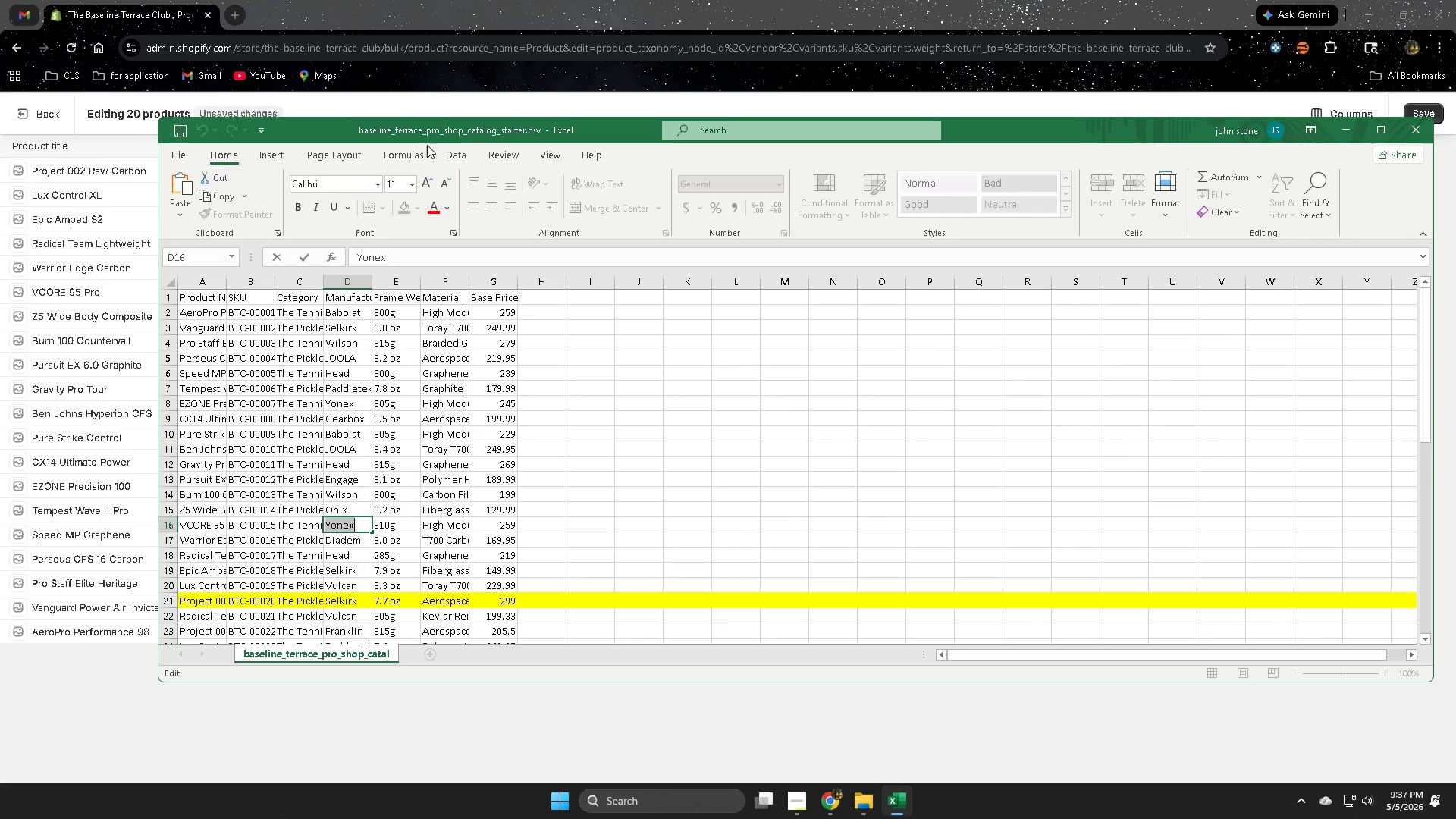 
key(Control+C)
 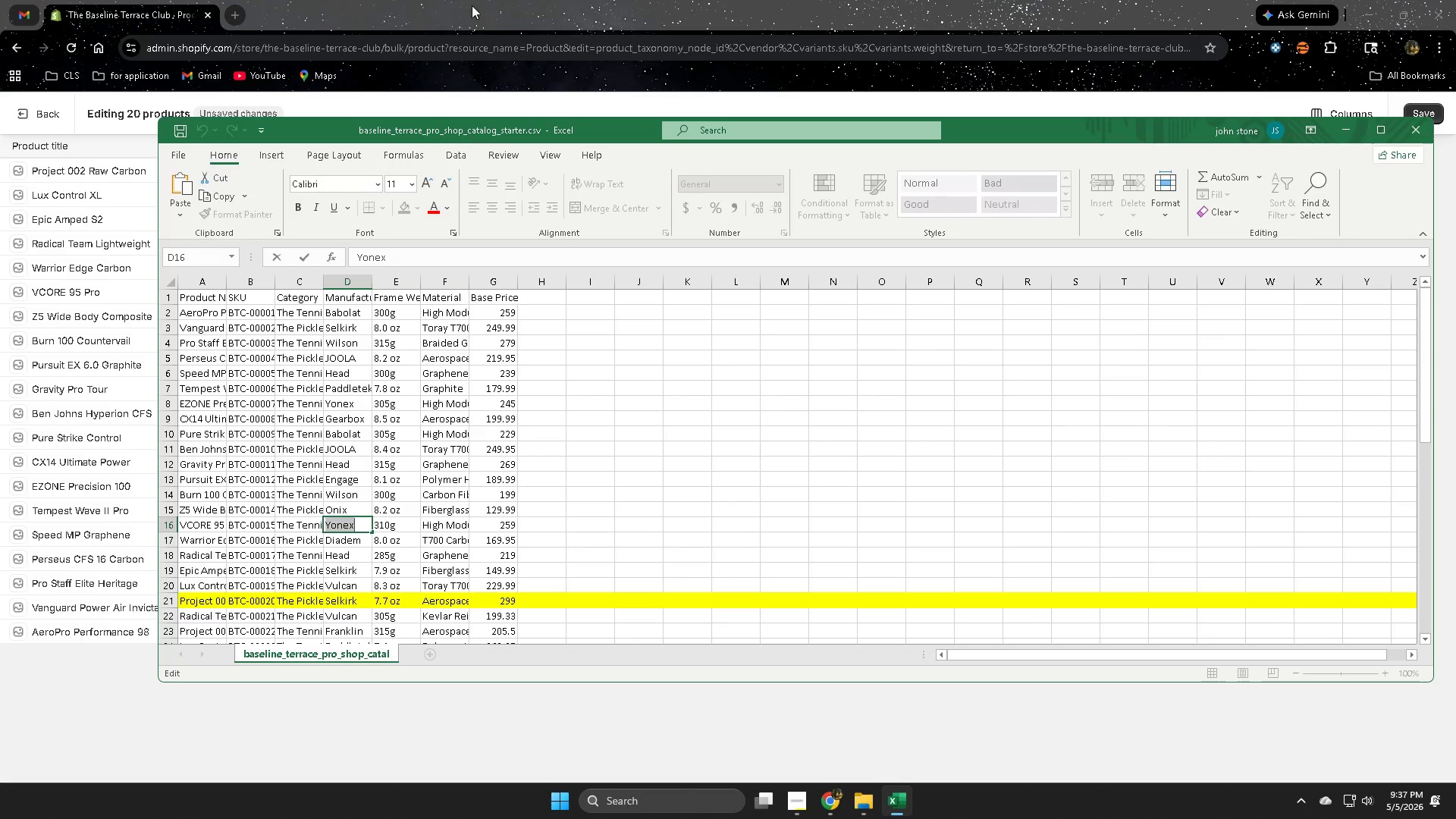 
left_click([476, 0])
 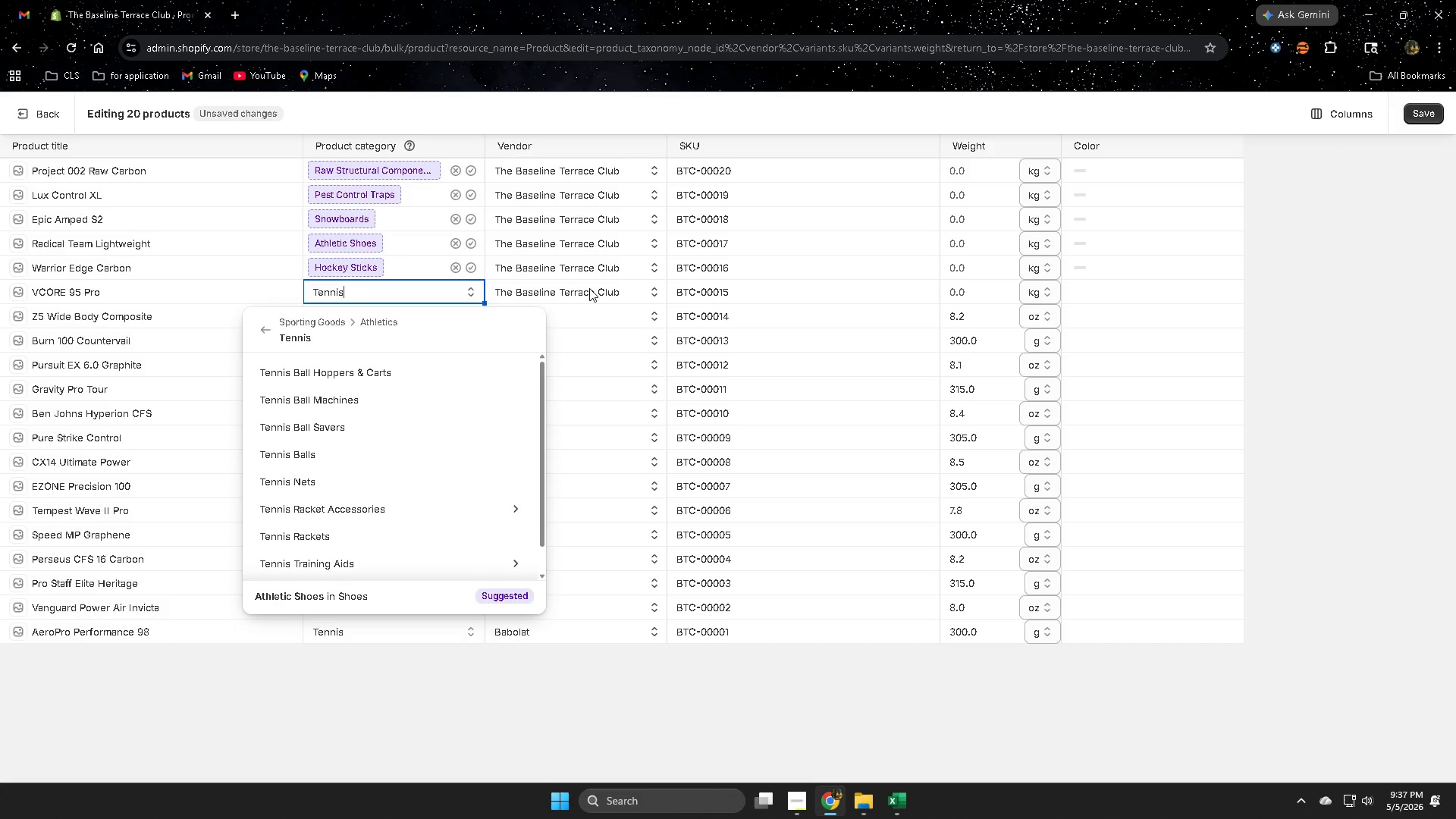 
double_click([589, 288])
 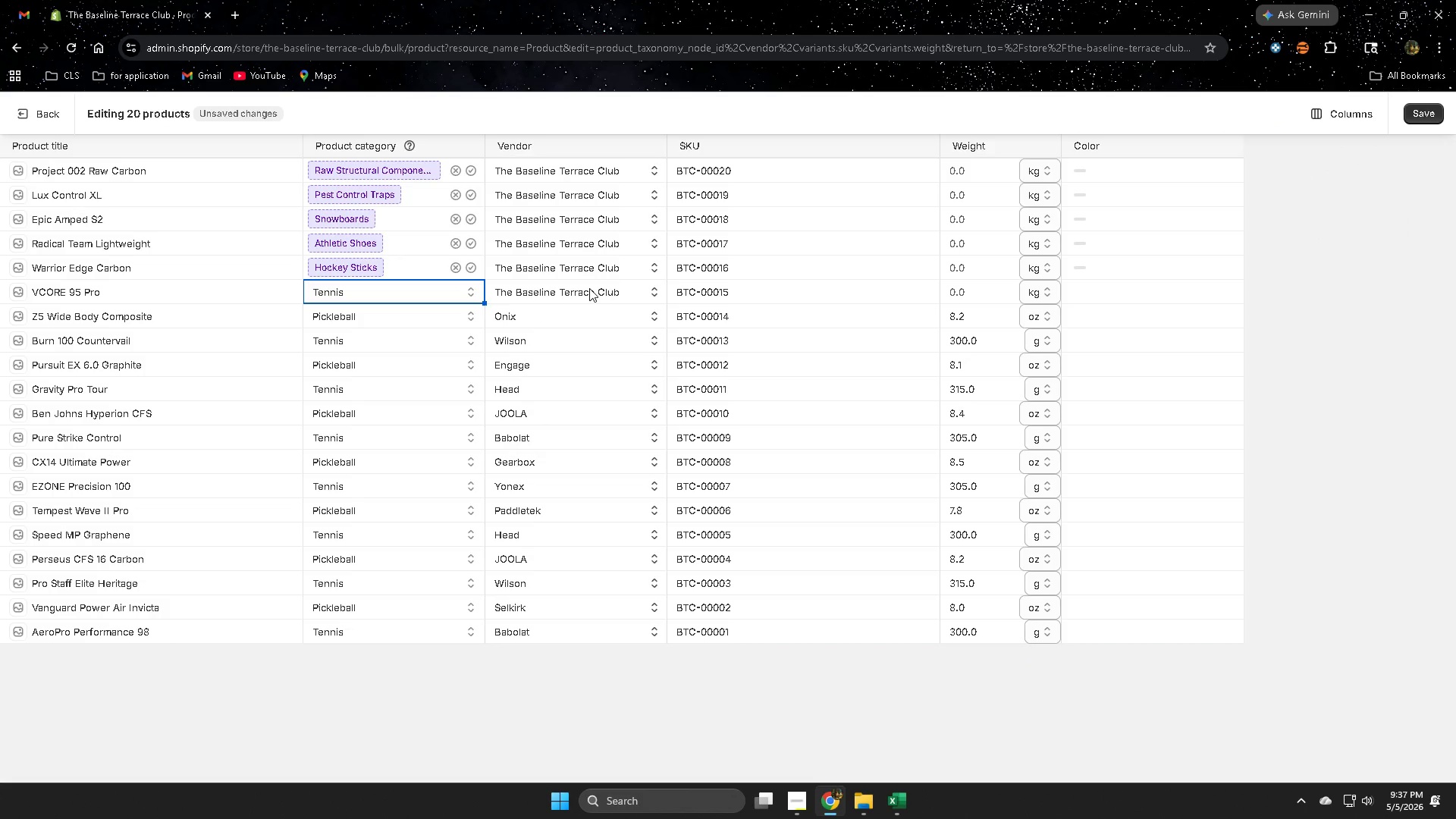 
triple_click([589, 288])
 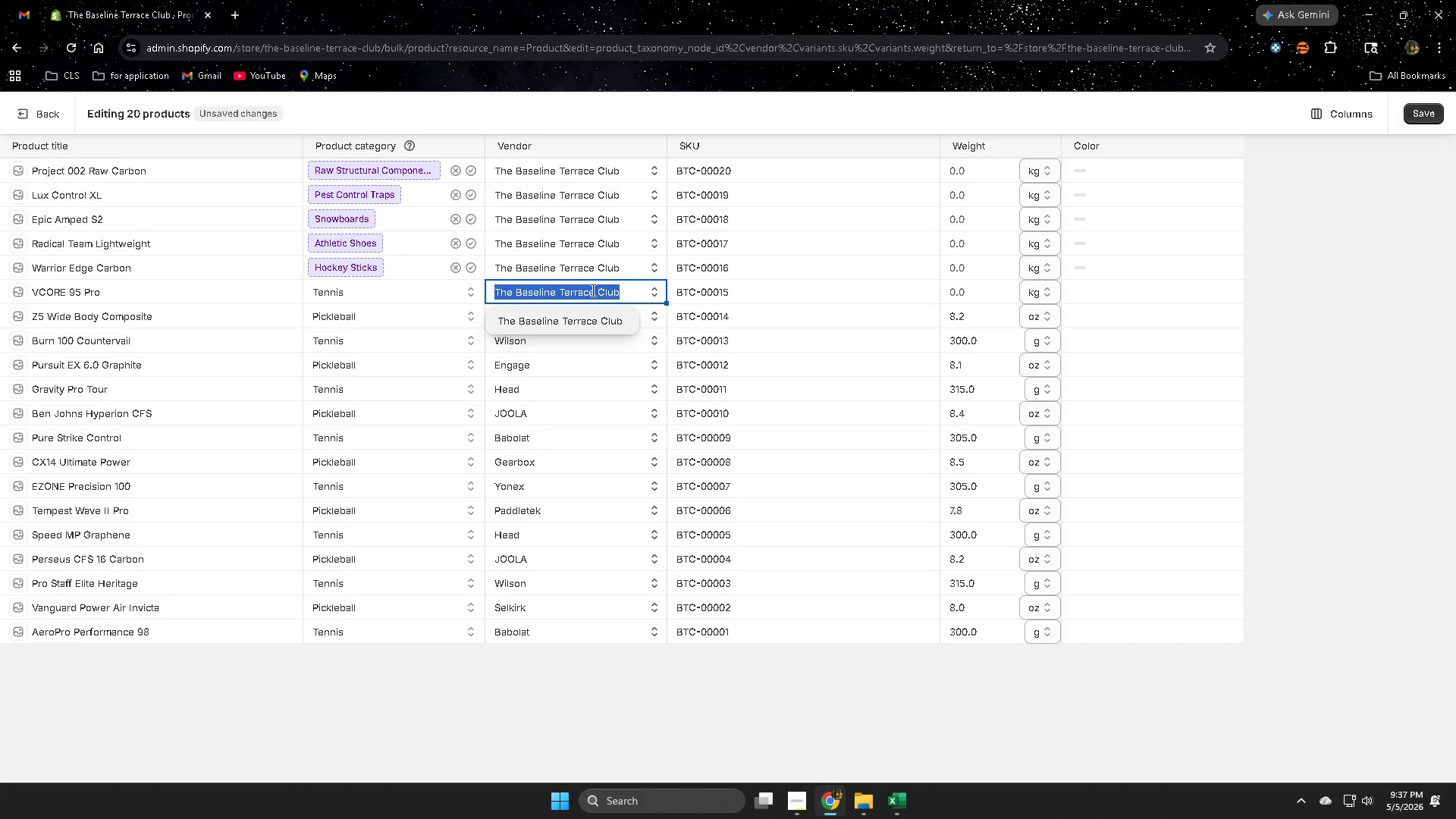 
key(Control+ControlLeft)
 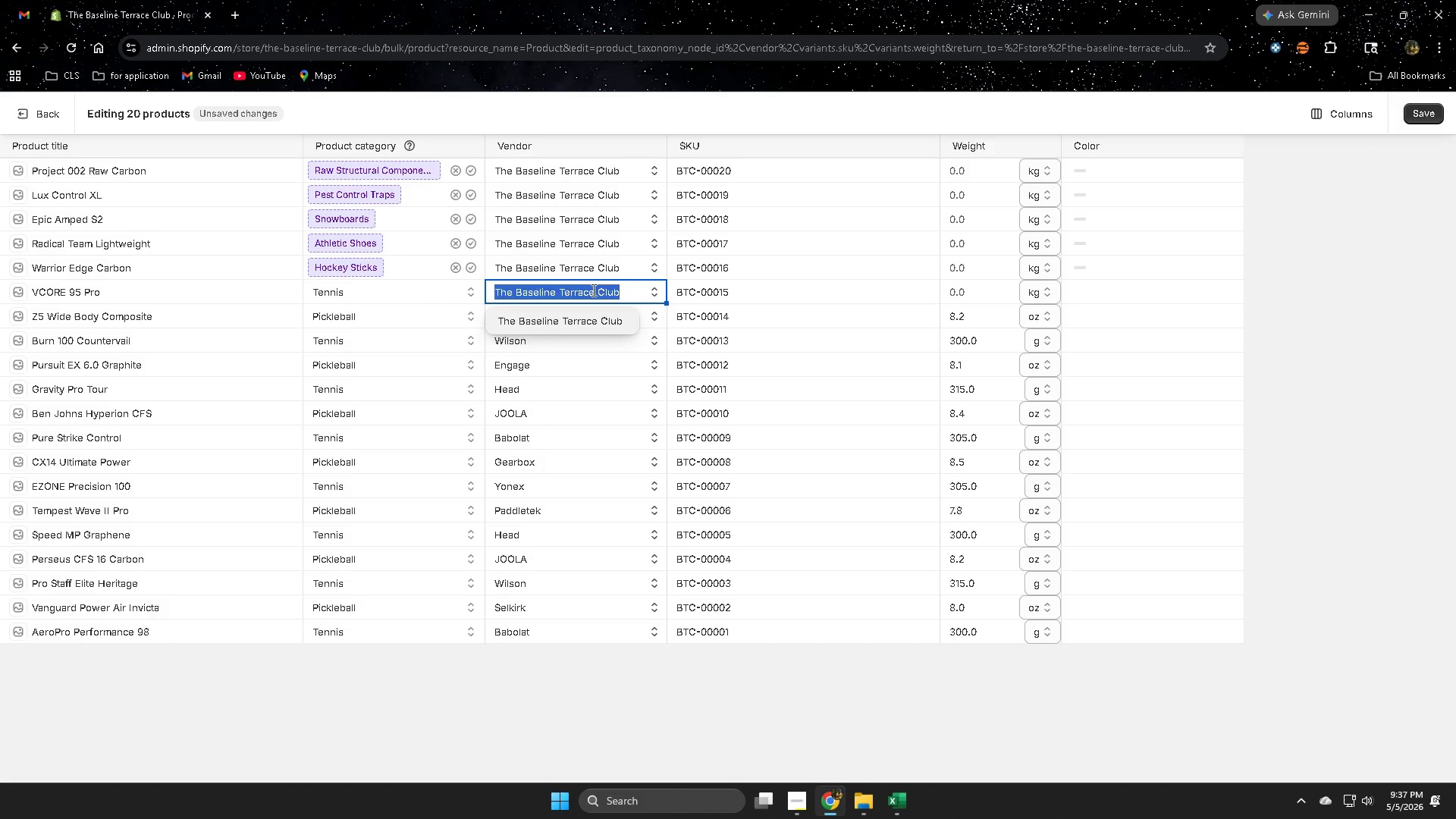 
key(Control+V)
 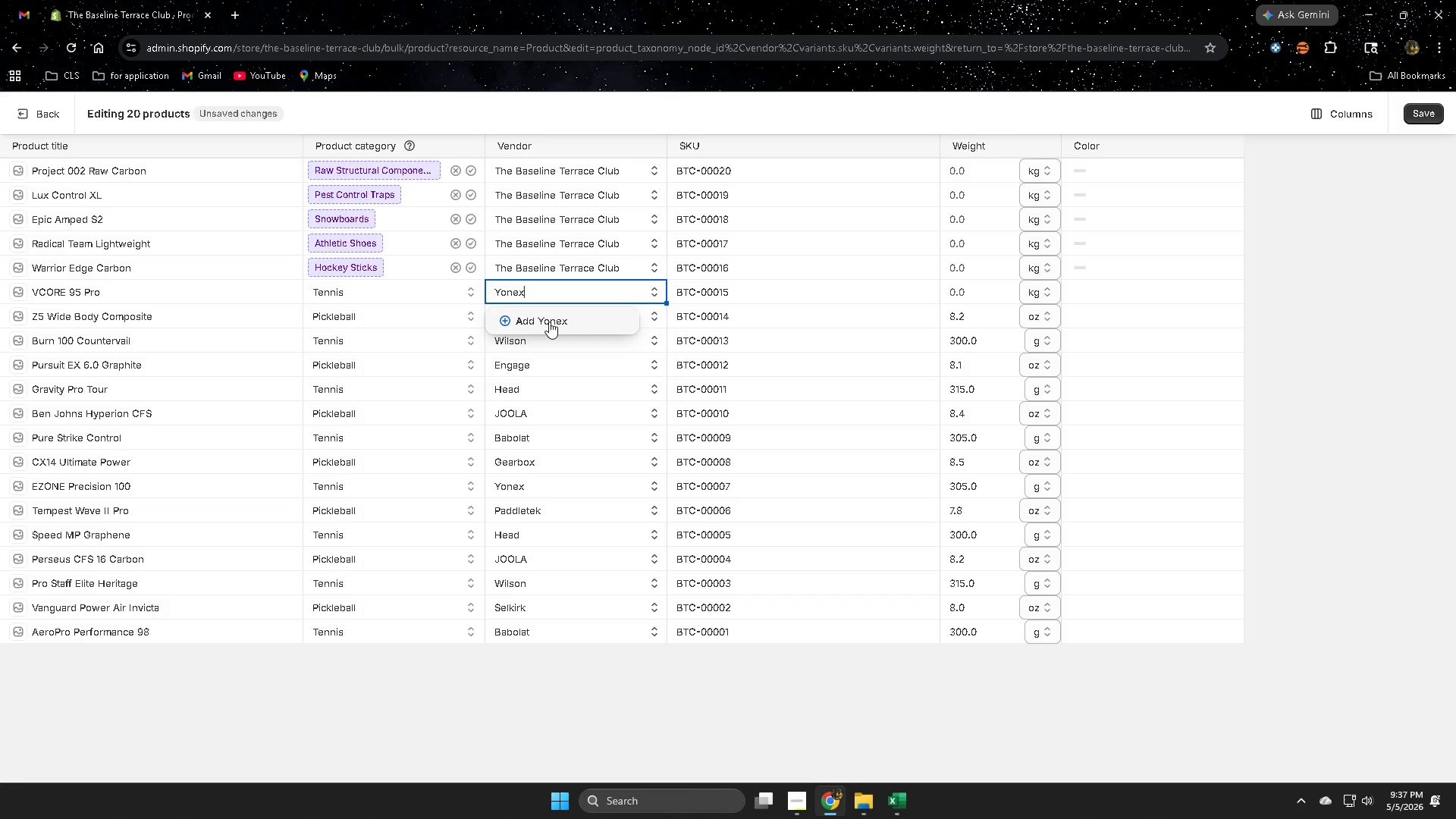 
left_click([551, 319])
 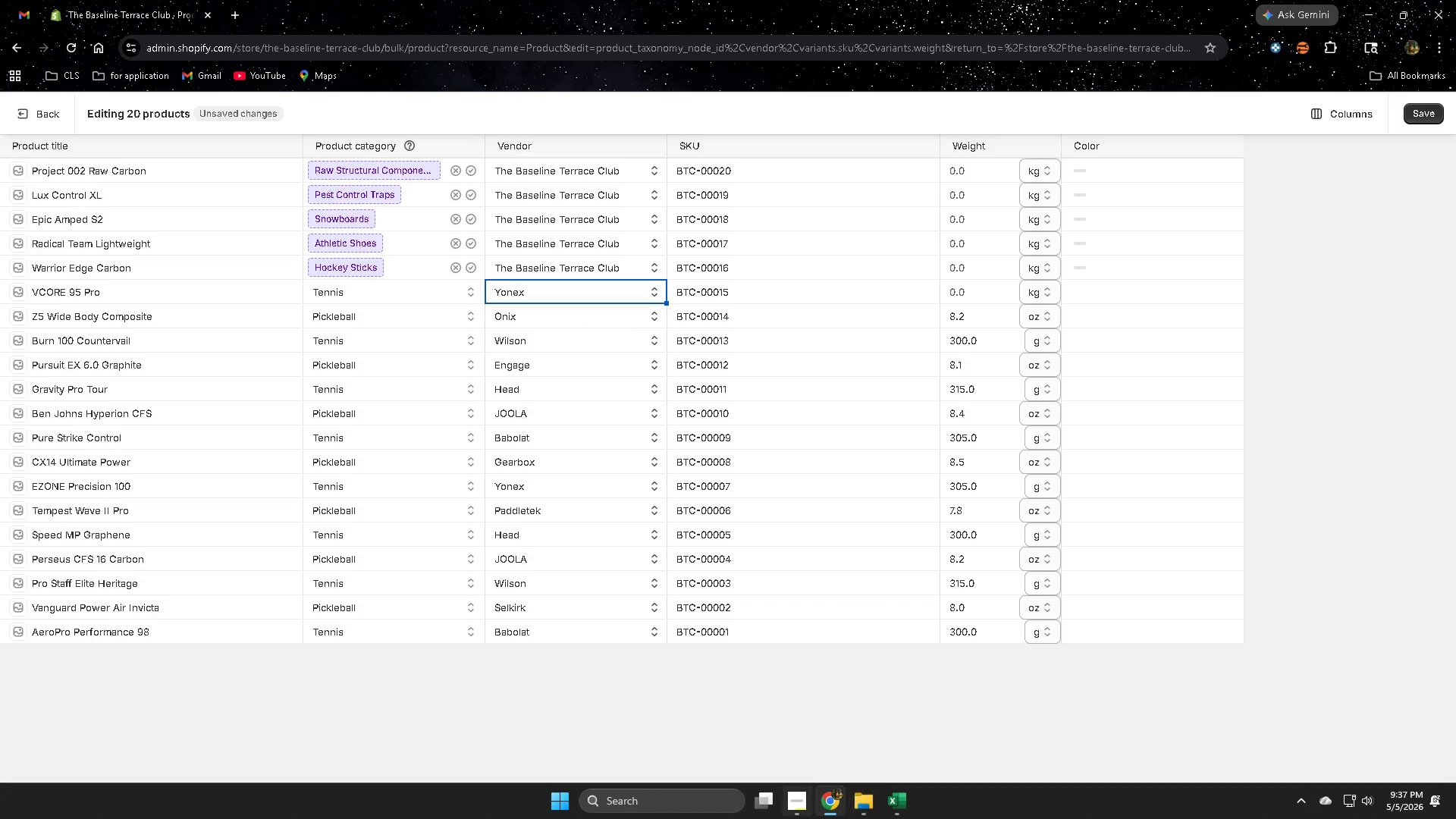 
left_click([917, 810])
 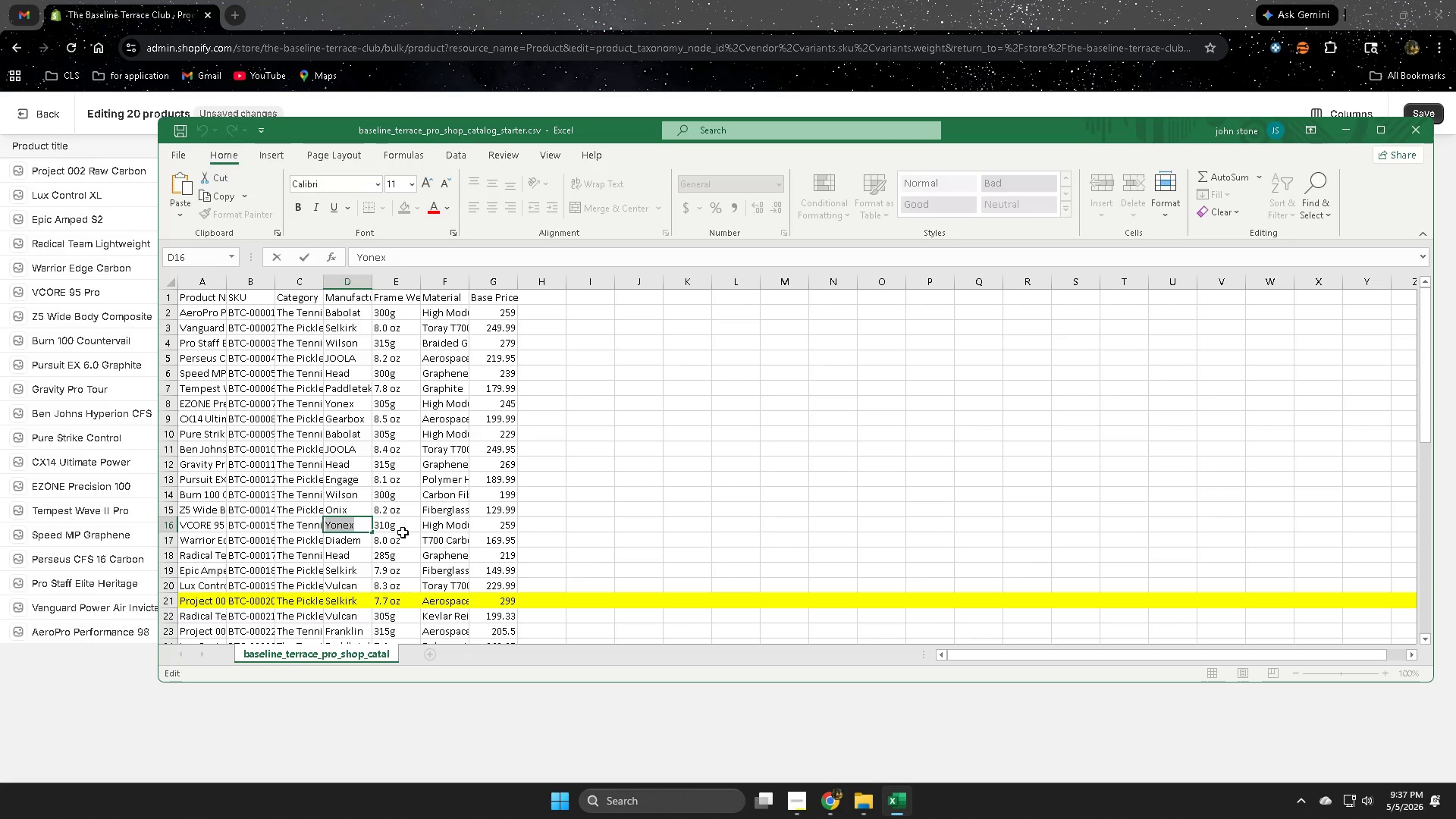 
double_click([404, 528])
 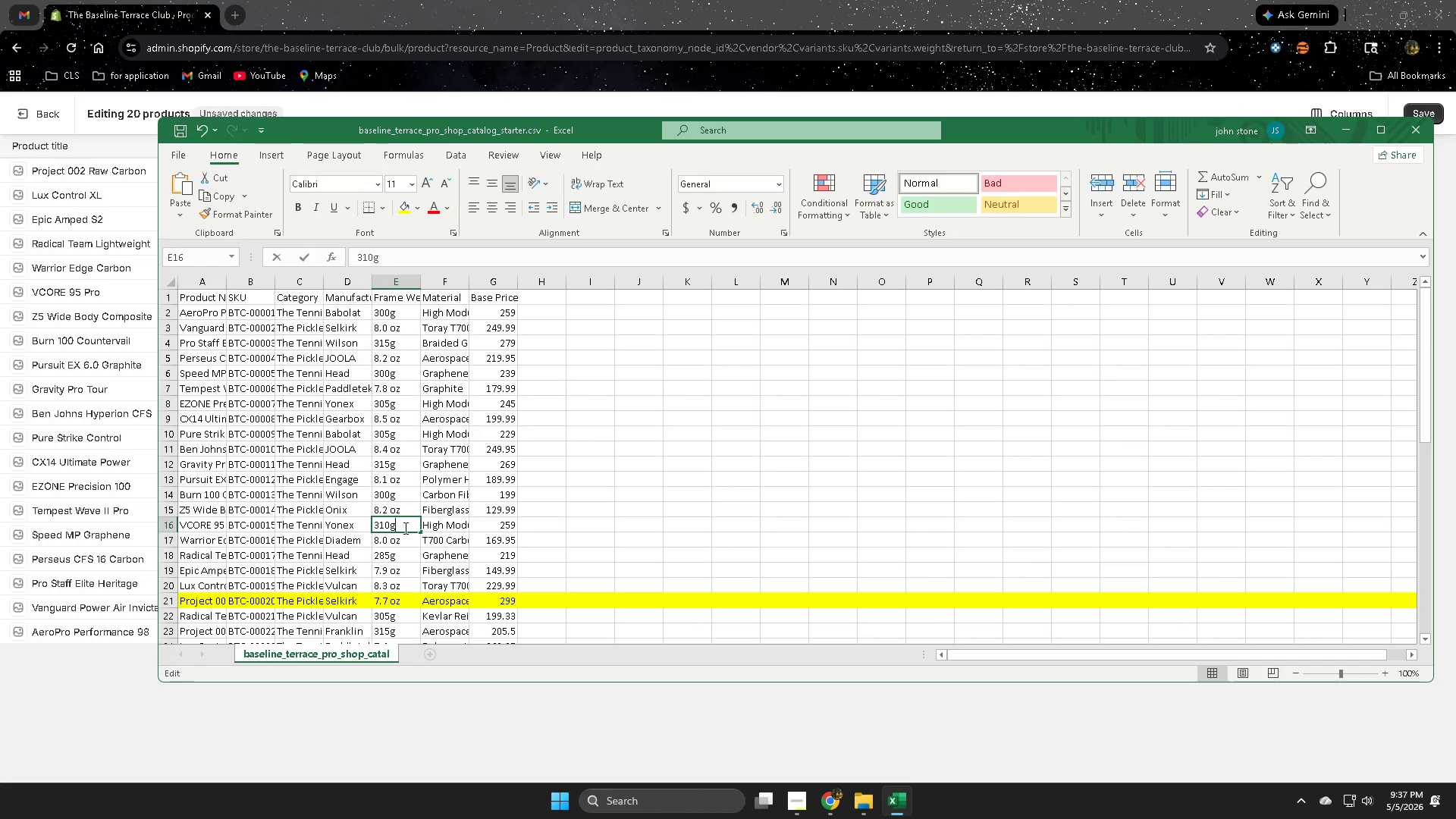 
triple_click([404, 528])
 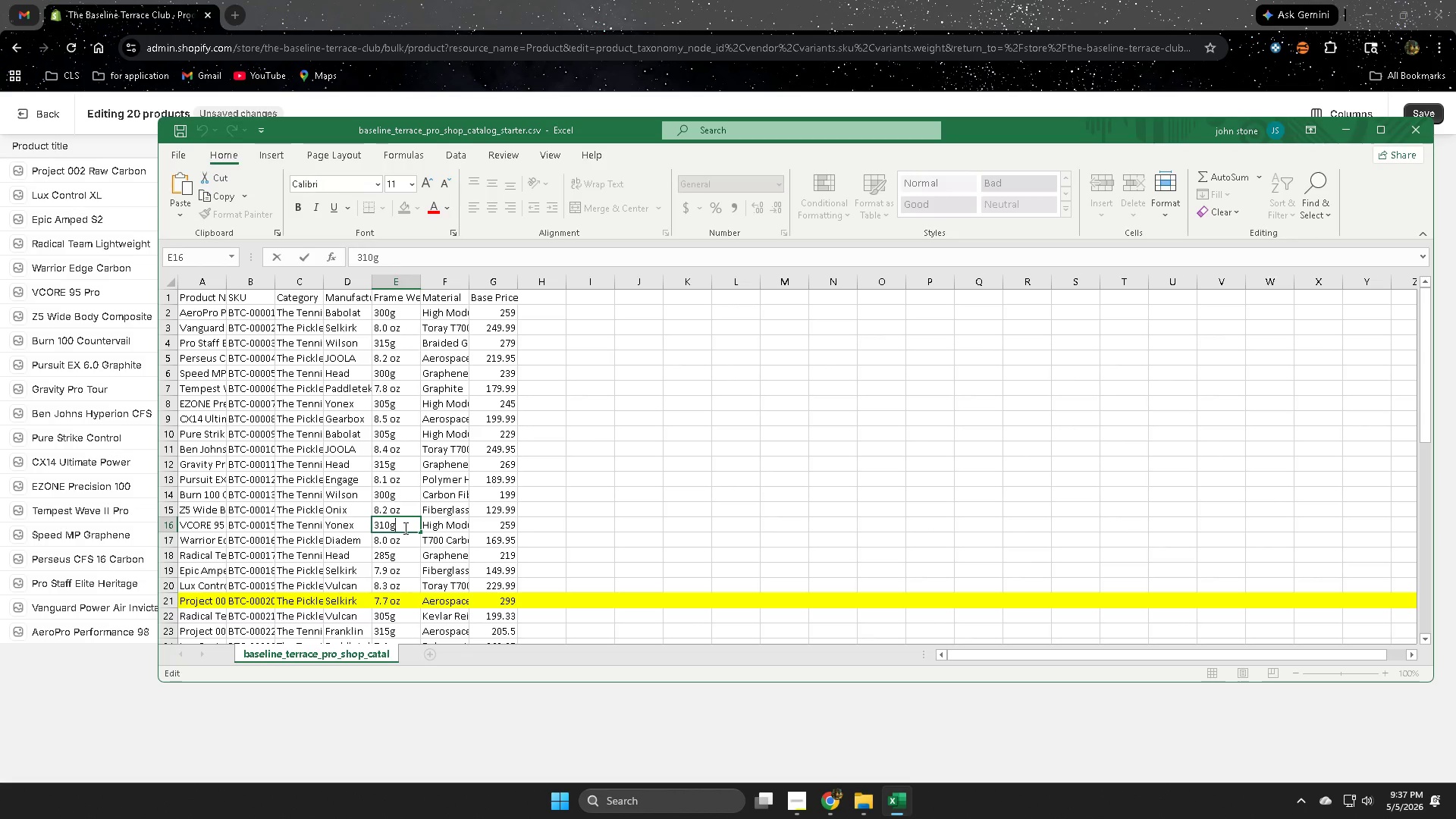 
double_click([404, 528])
 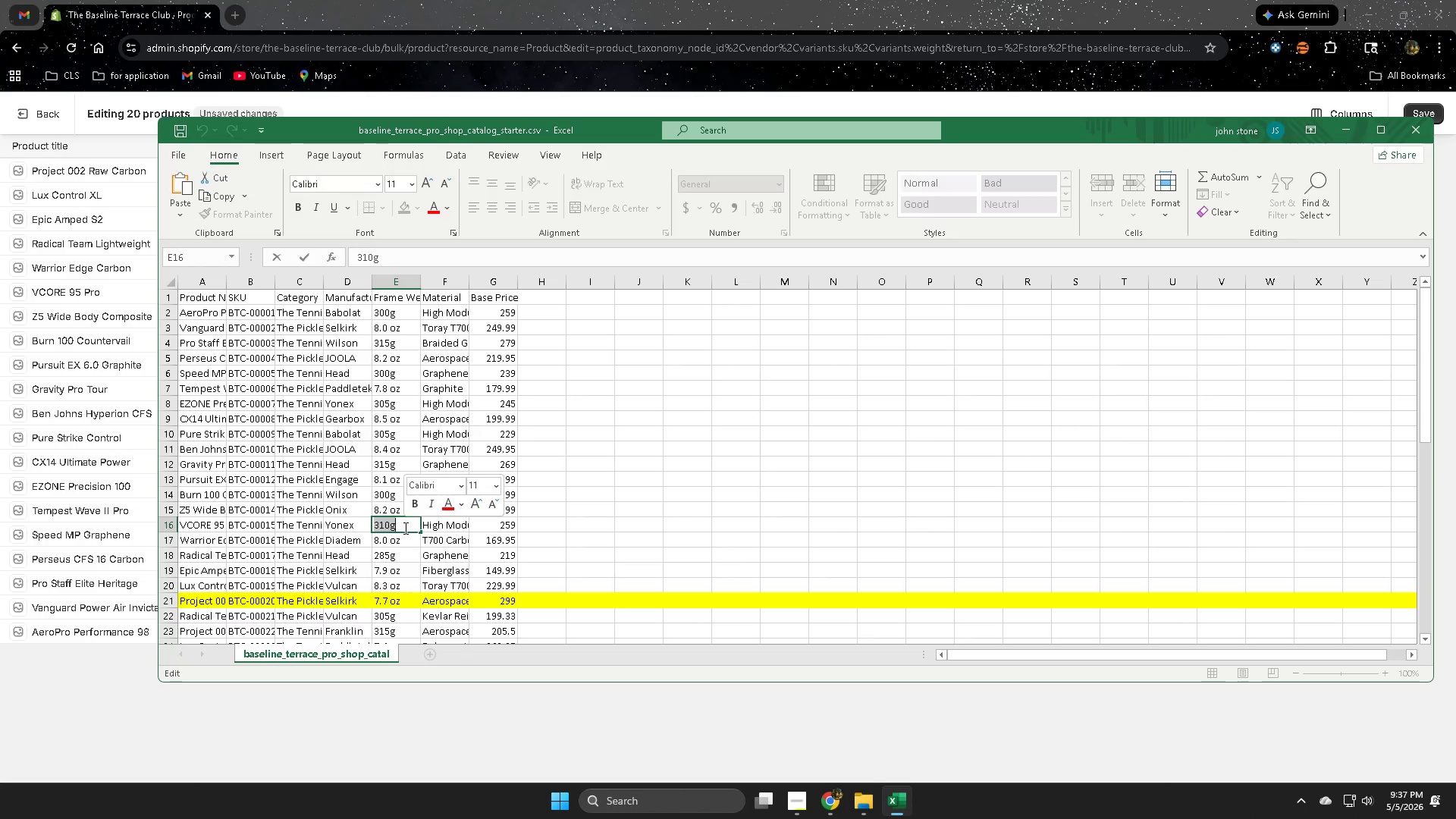 
key(Control+C)
 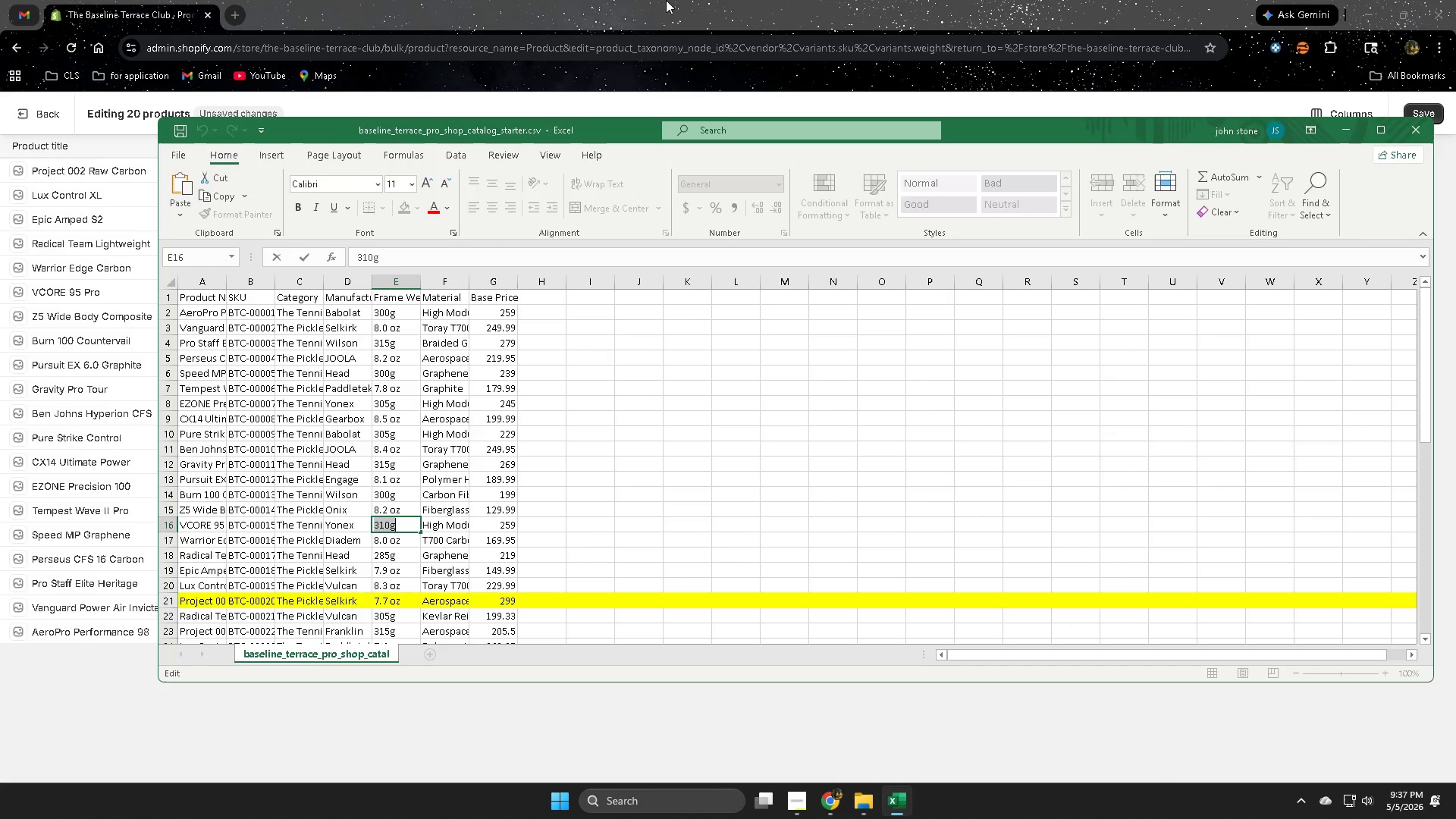 
left_click([670, 0])
 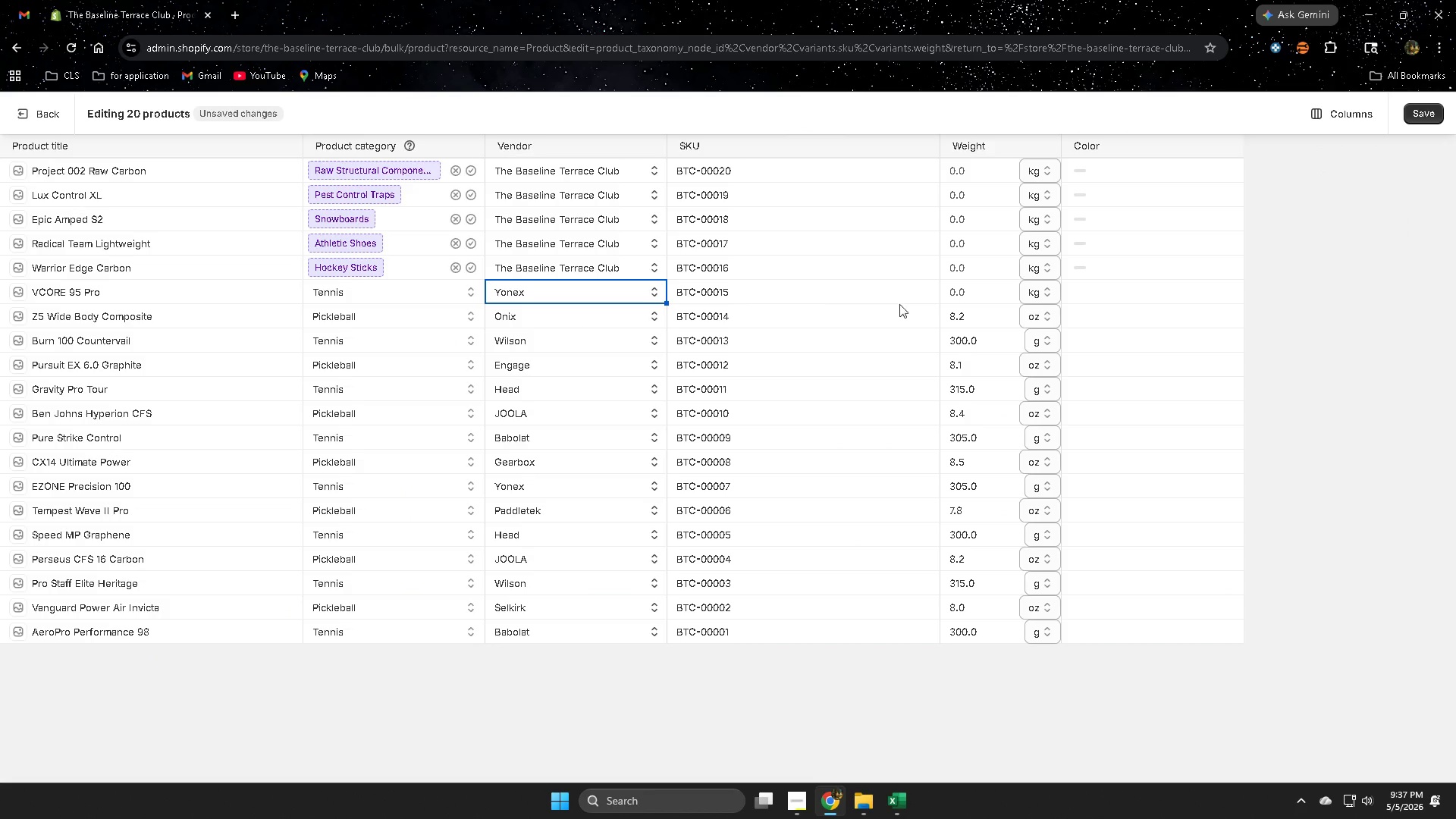 
double_click([997, 298])
 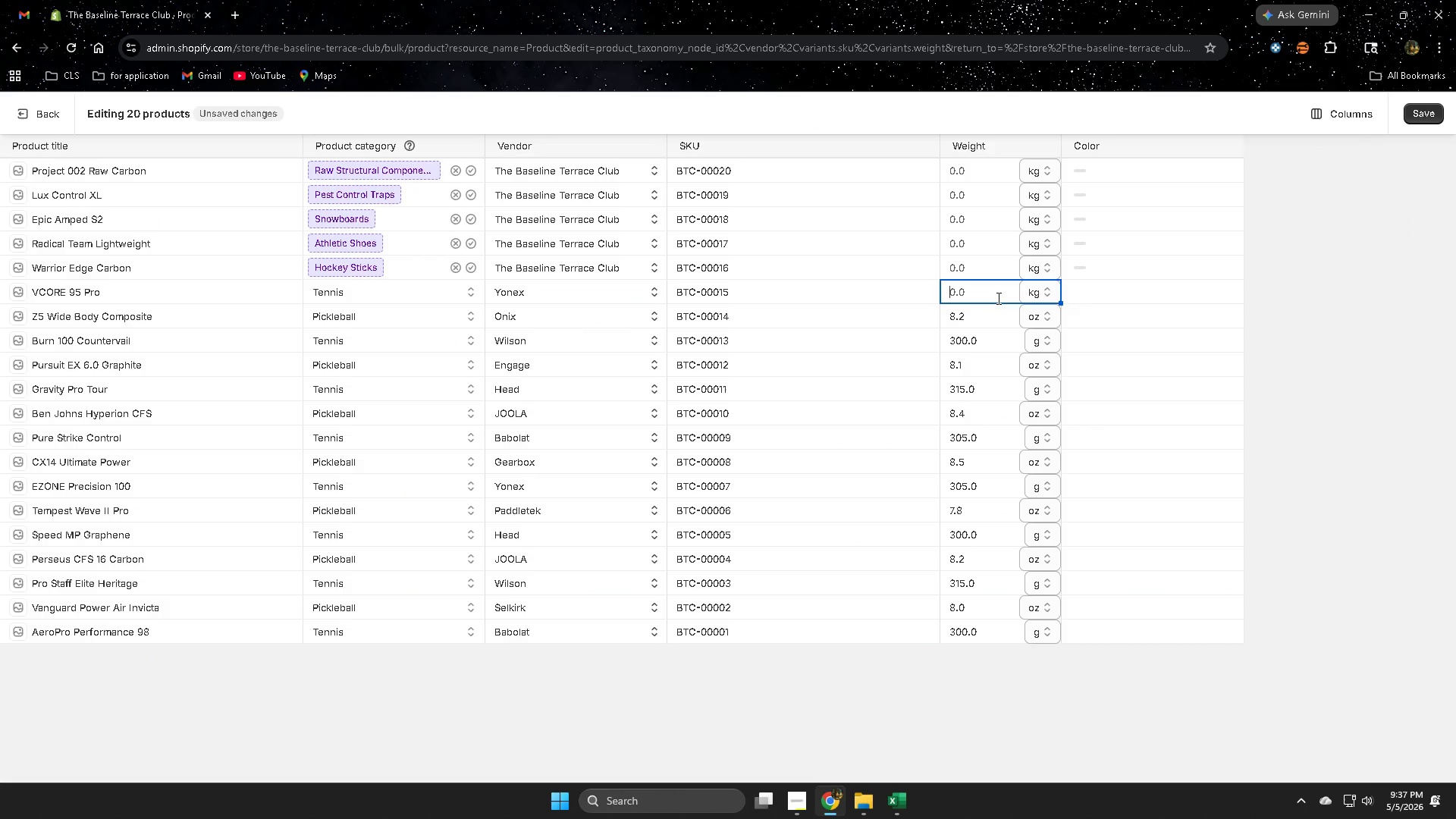 
triple_click([997, 298])
 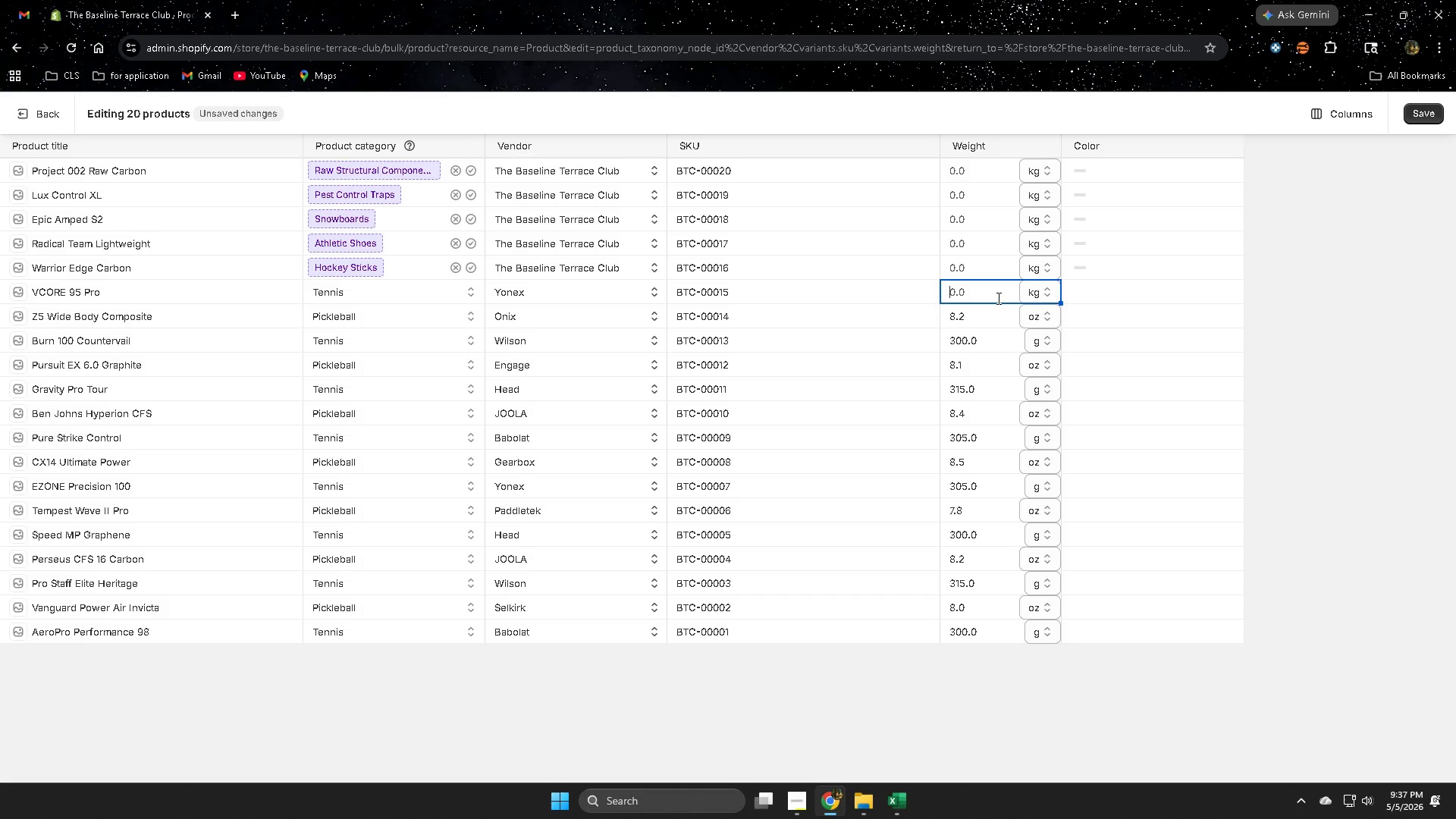 
key(Control+V)
 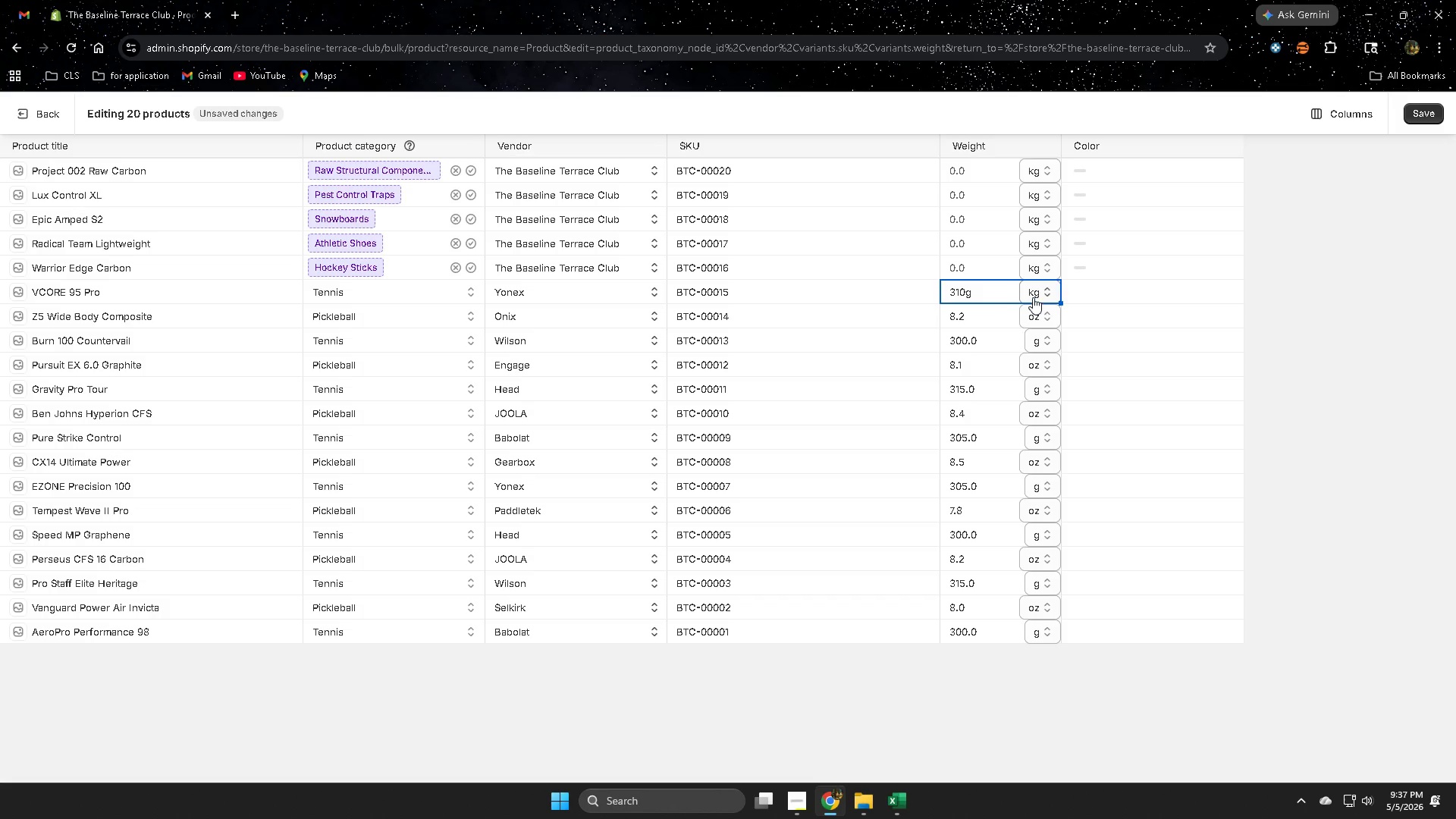 
left_click([1033, 293])
 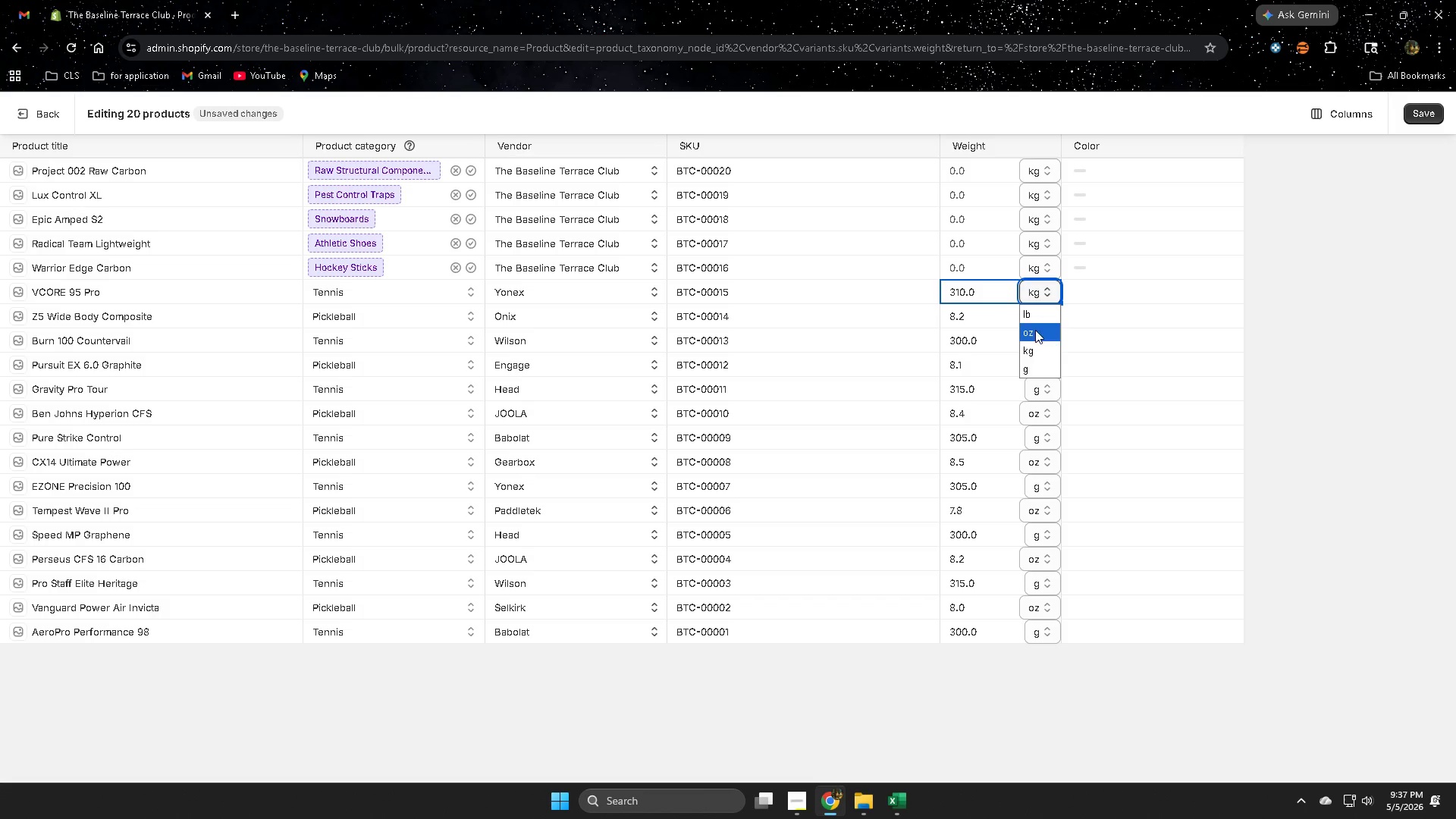 
left_click([1034, 367])
 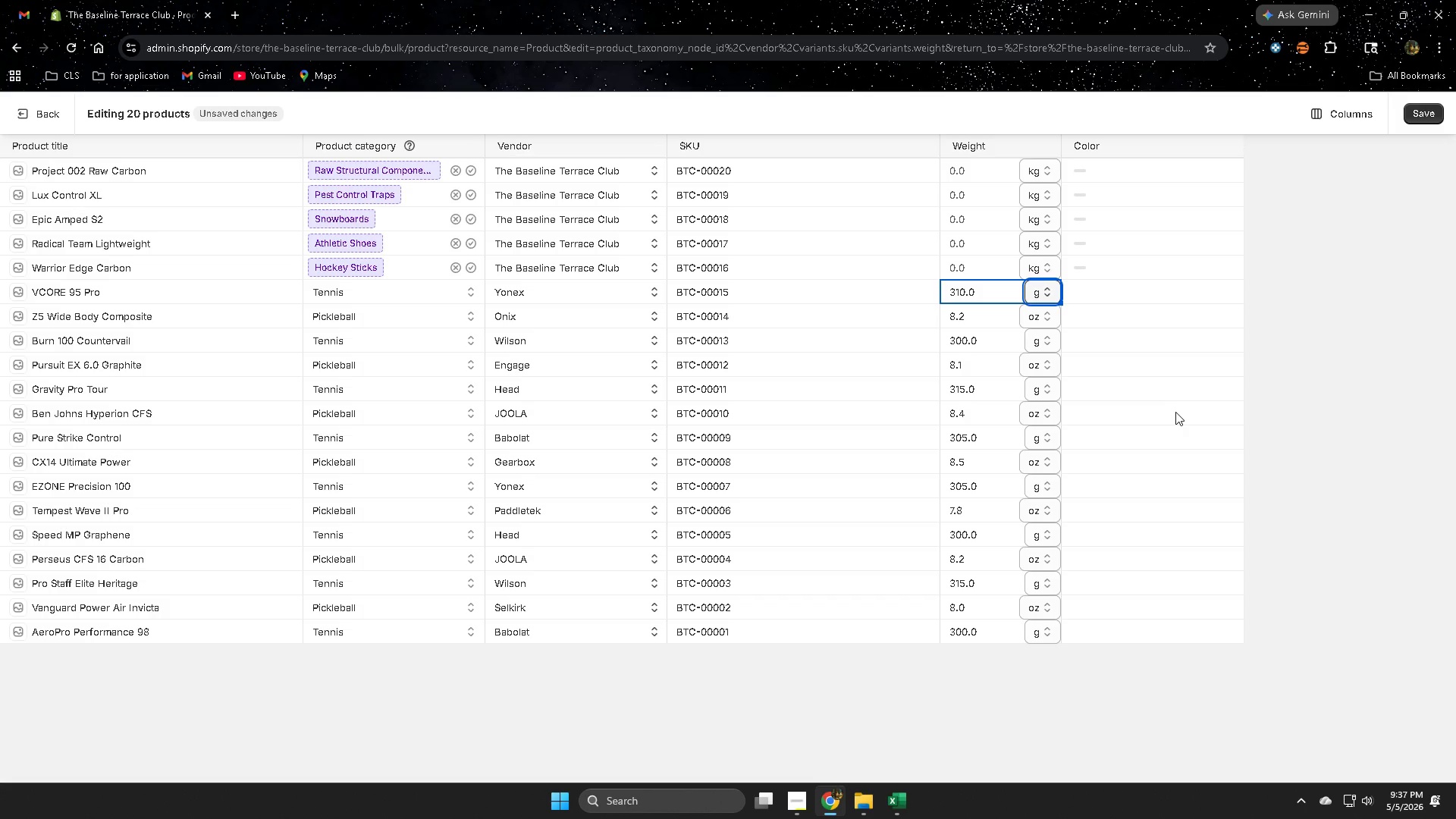 
left_click([1175, 412])
 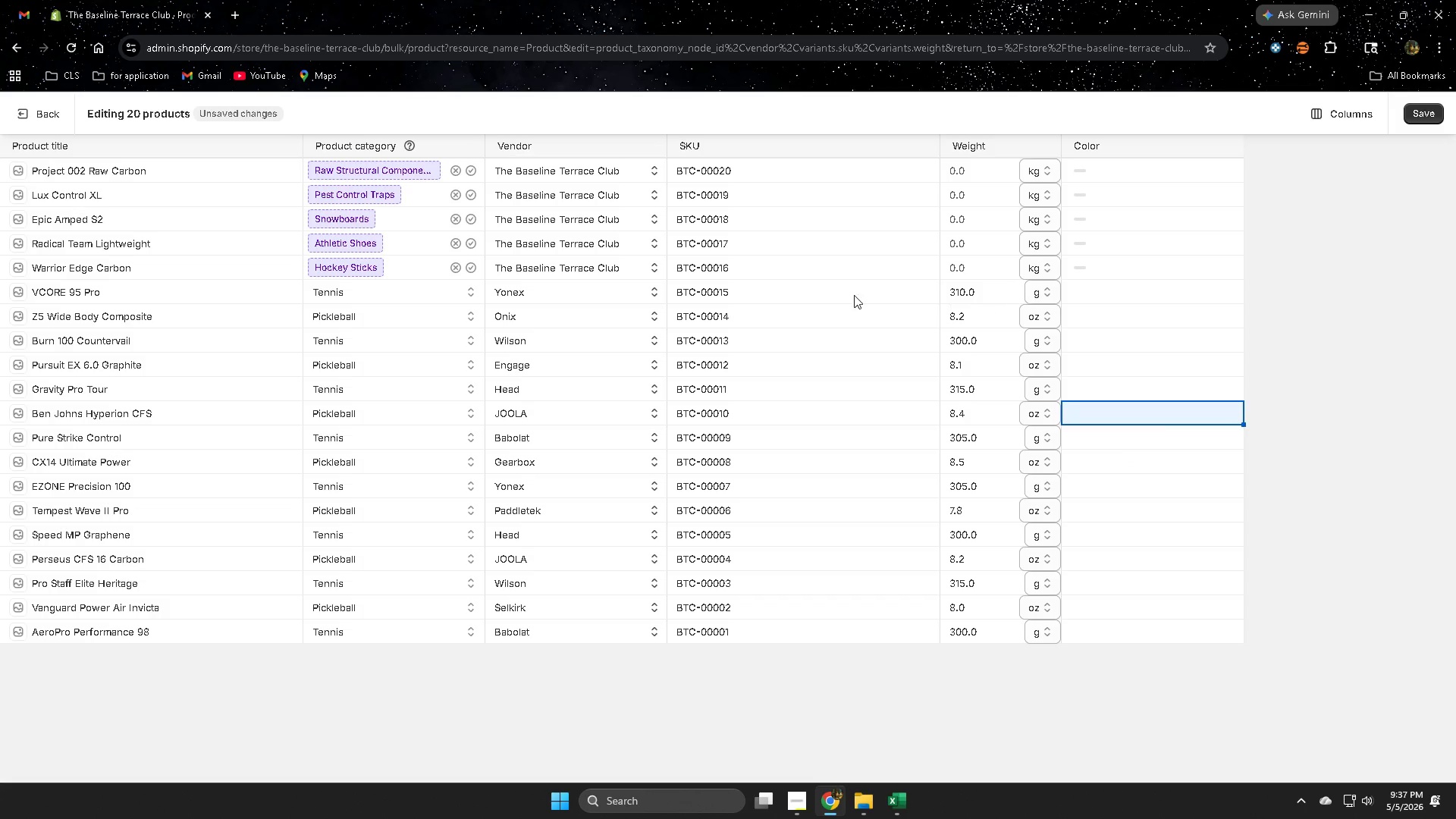 
left_click([824, 289])
 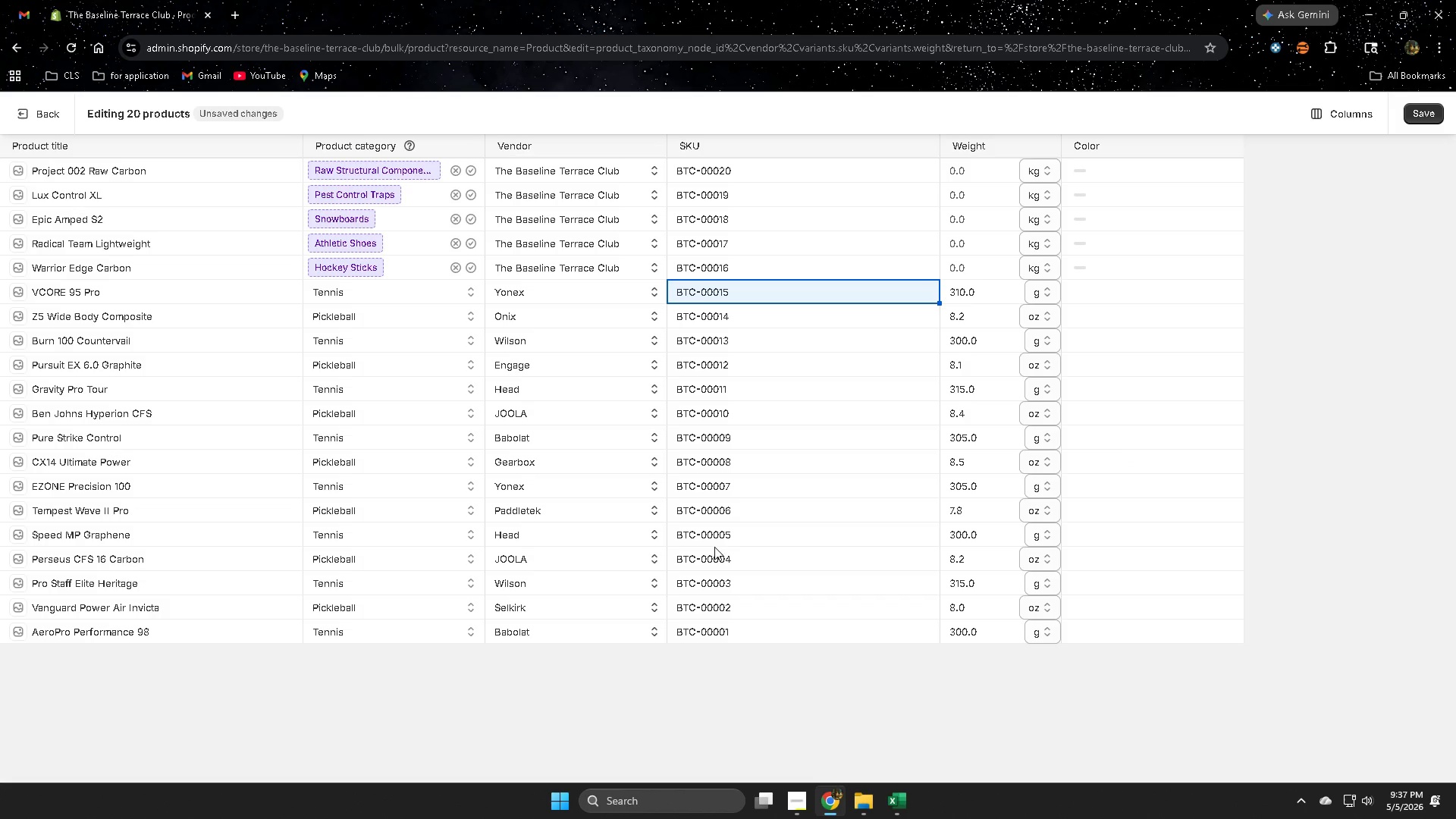 
scroll: coordinate [739, 522], scroll_direction: up, amount: 2.0
 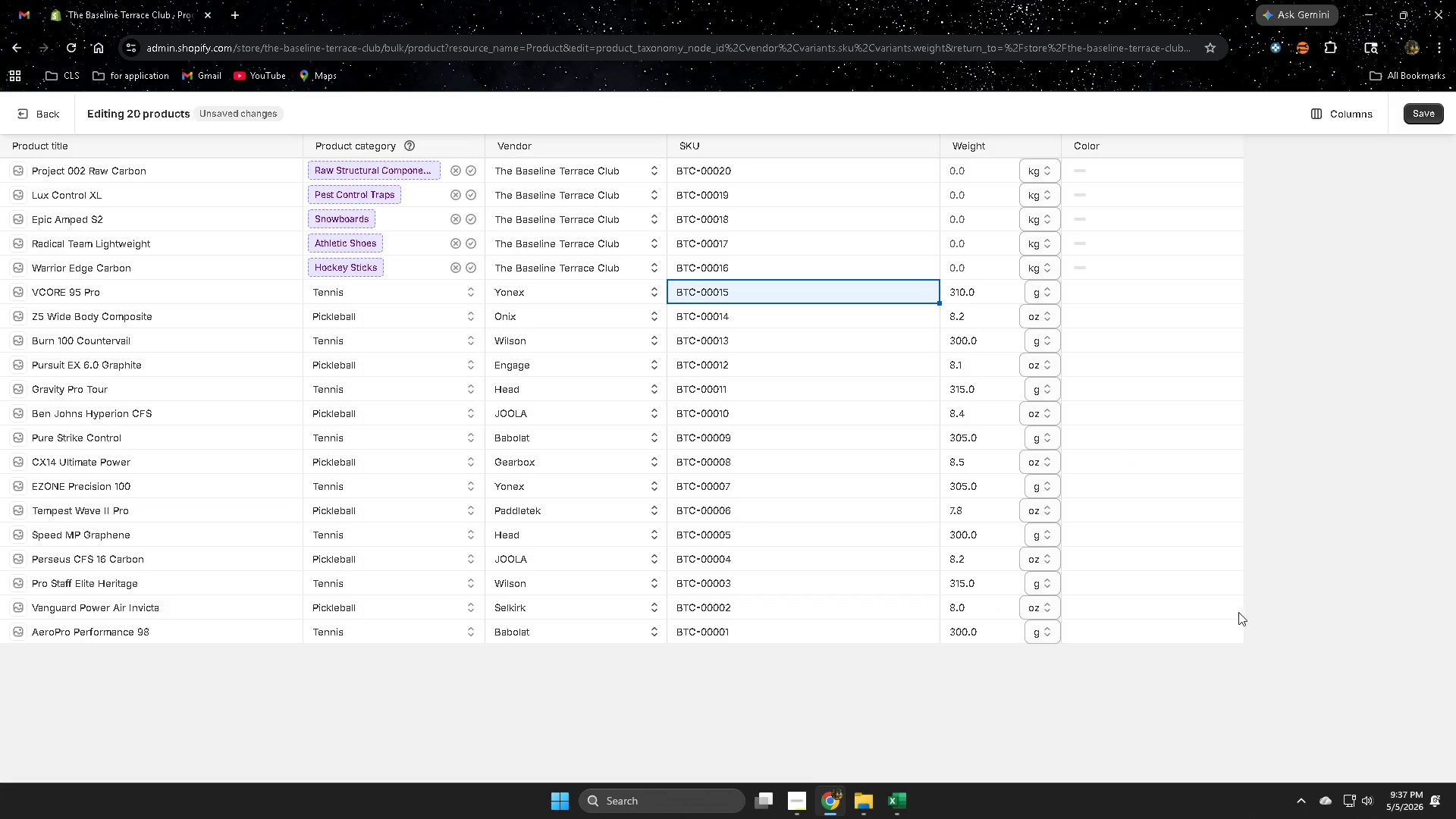 
wait(5.52)
 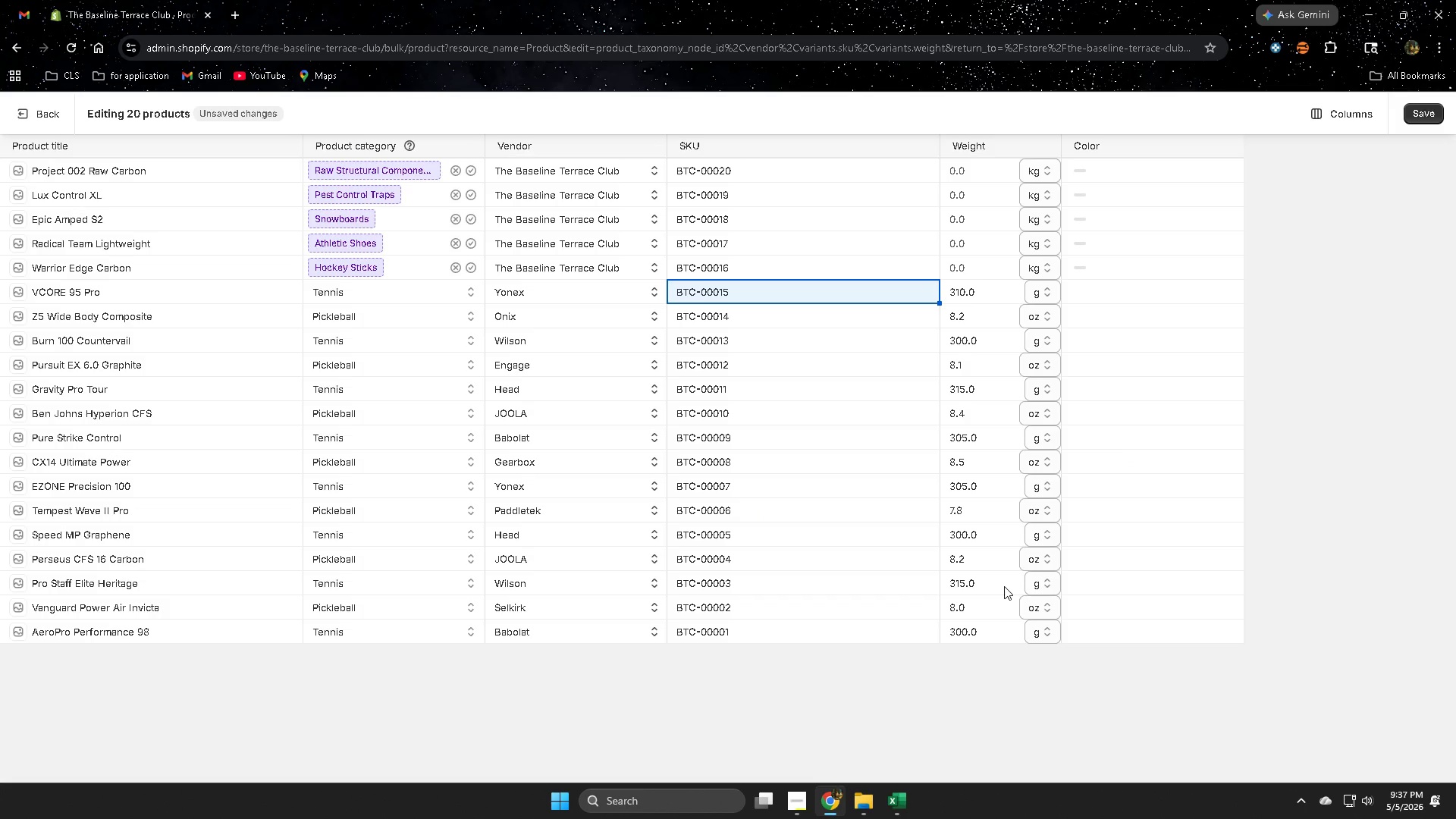 
double_click([862, 801])
 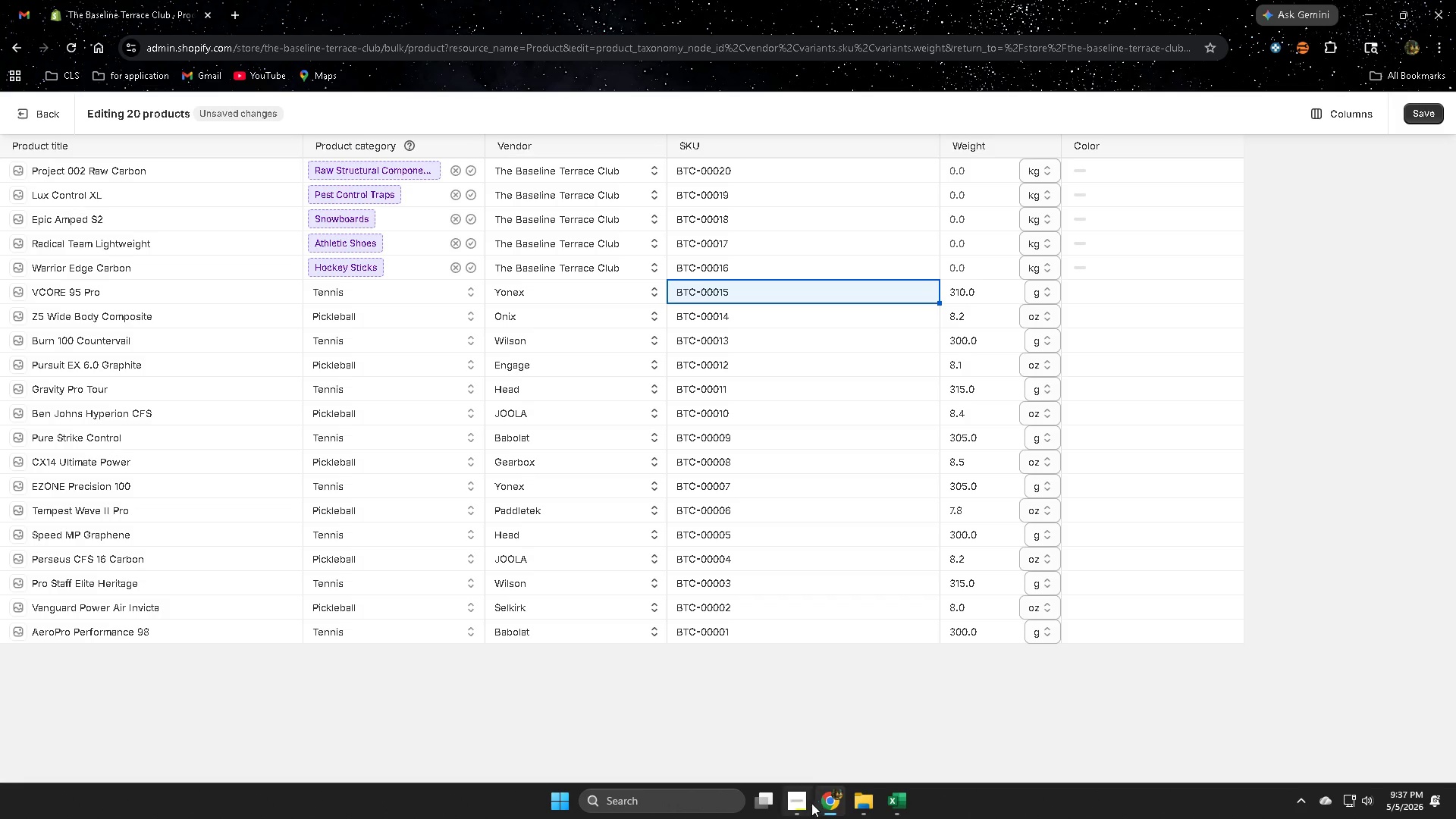 
left_click([798, 799])